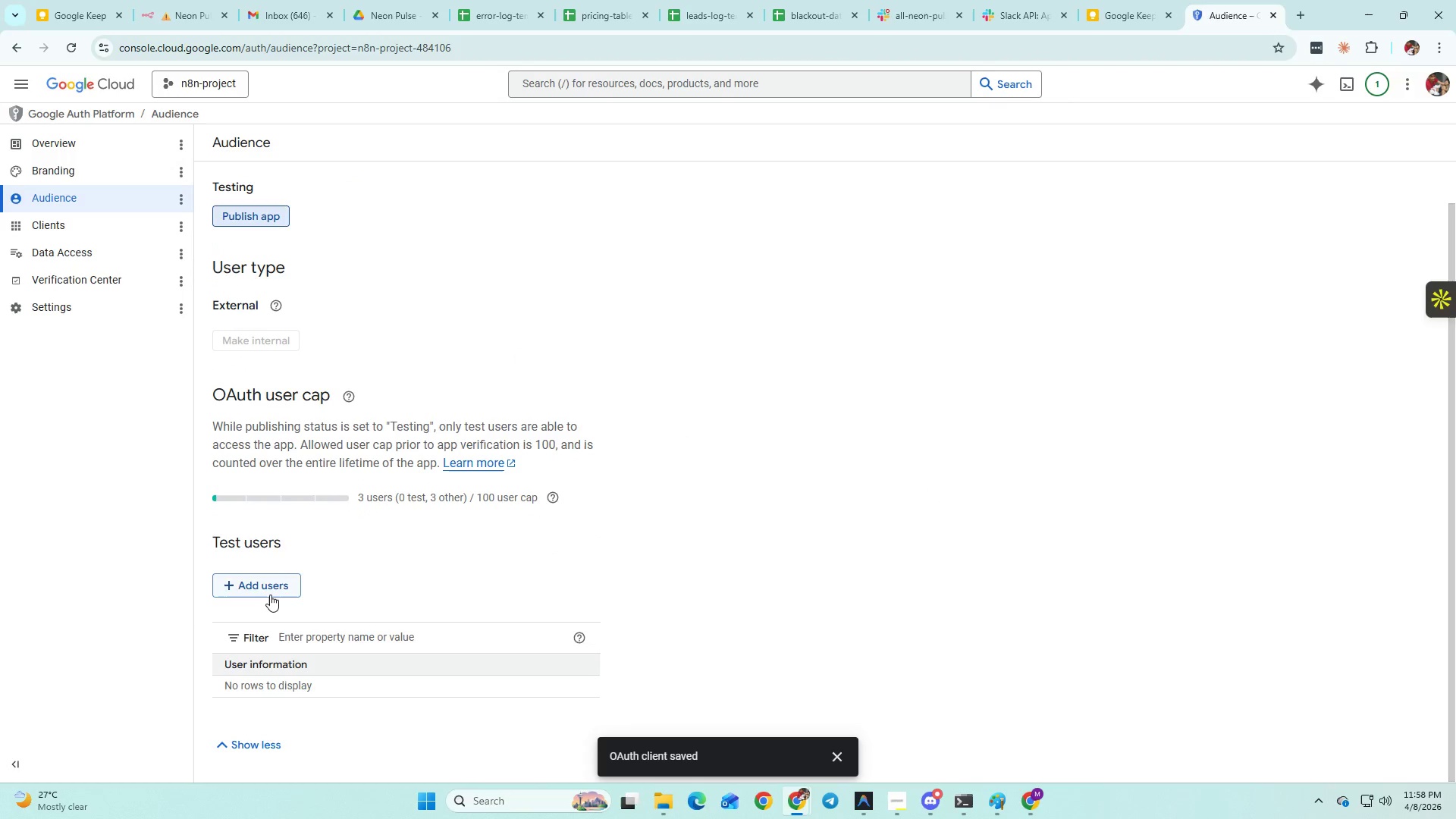 
left_click([1022, 220])
 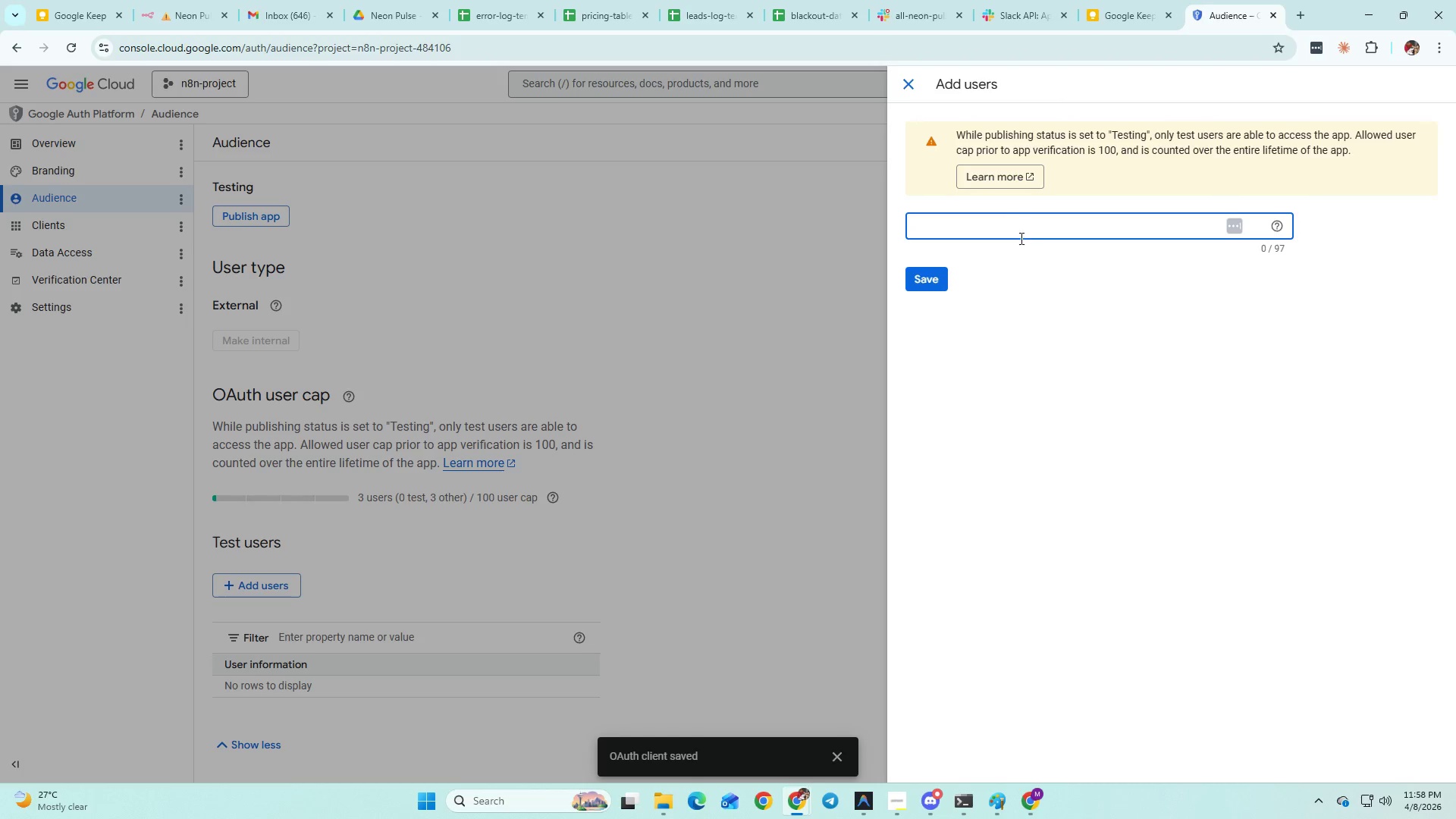 
type(joshuadngcong@gmail.com)
 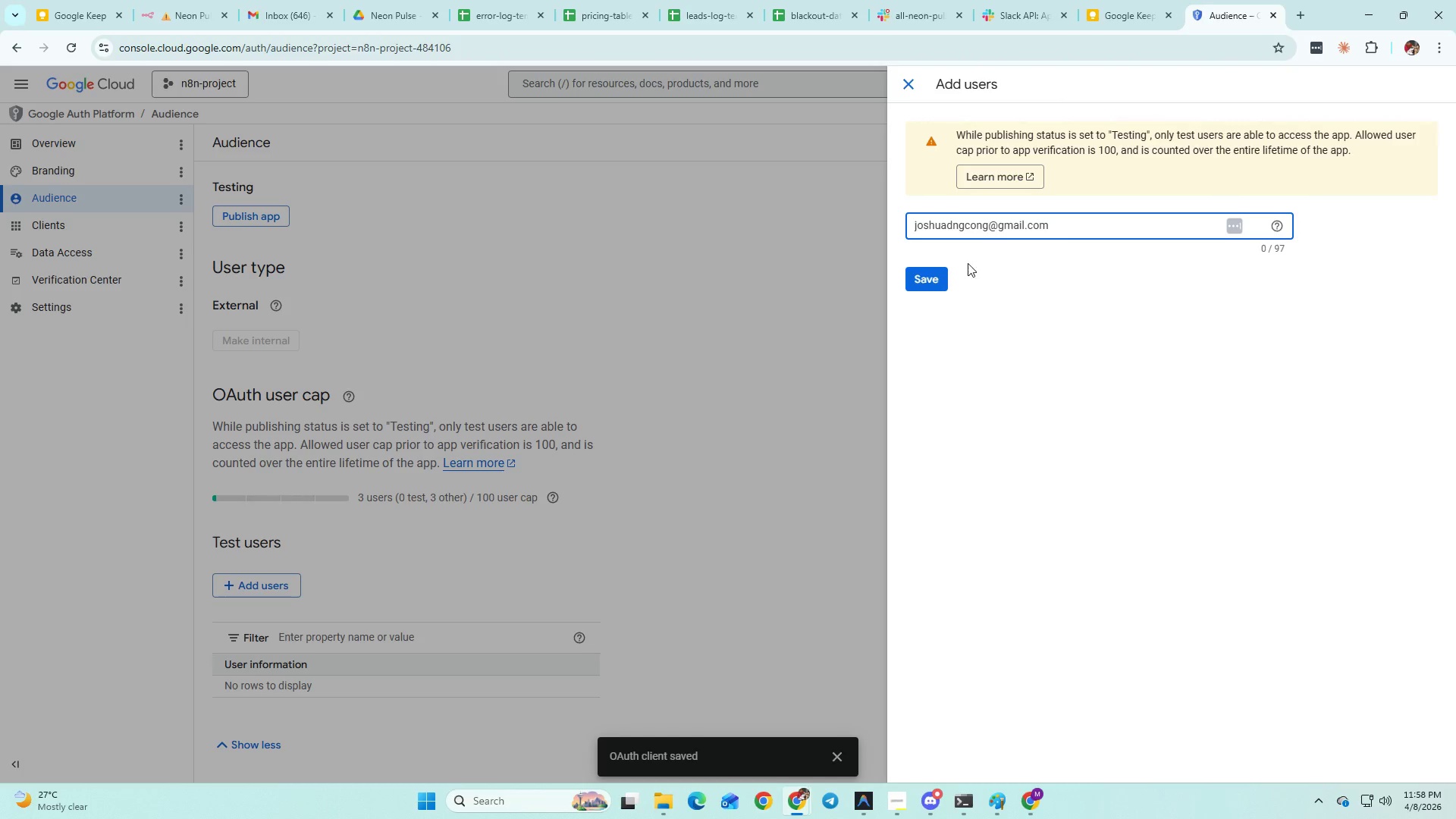 
left_click([918, 287])
 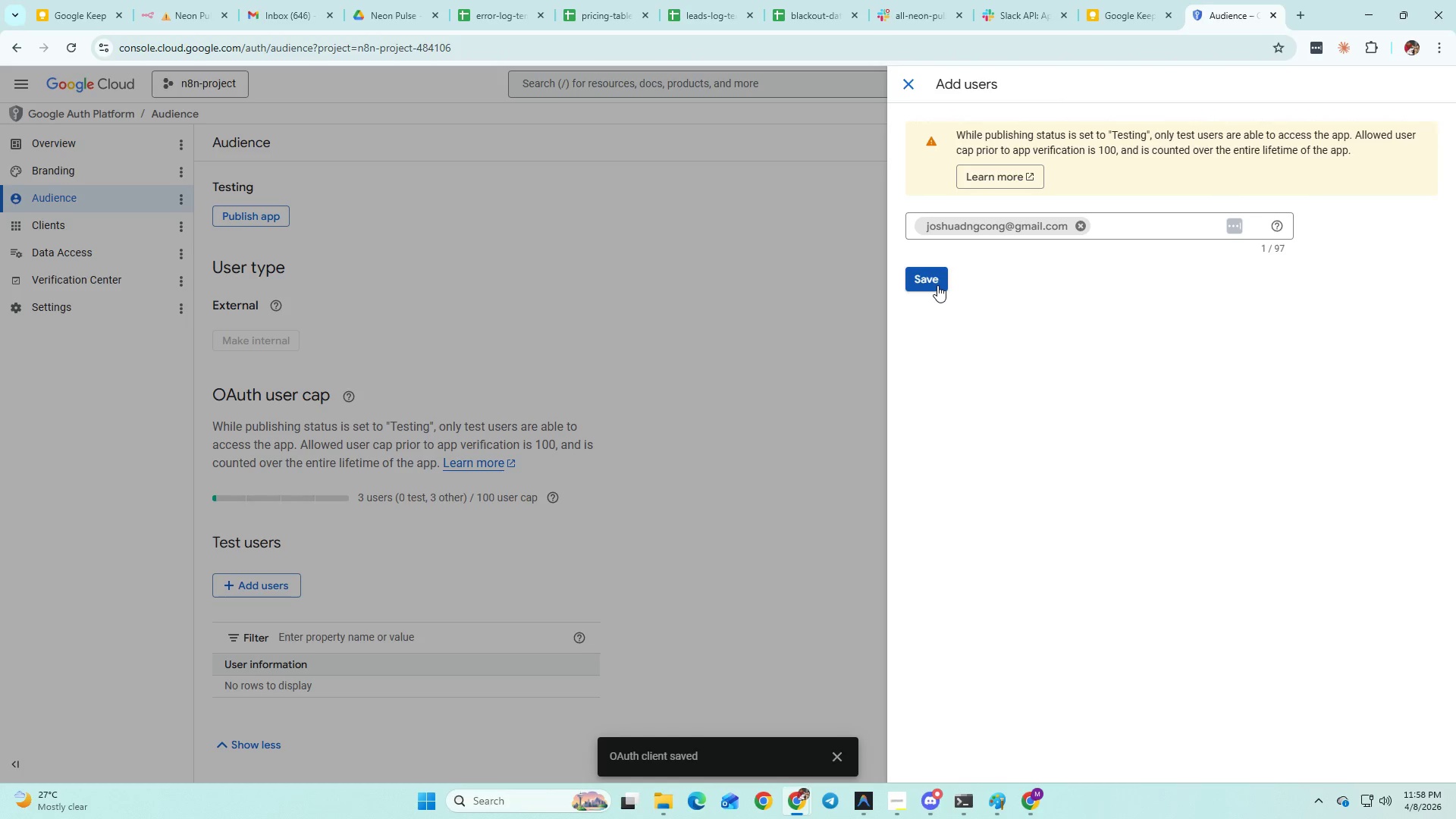 
left_click([933, 276])
 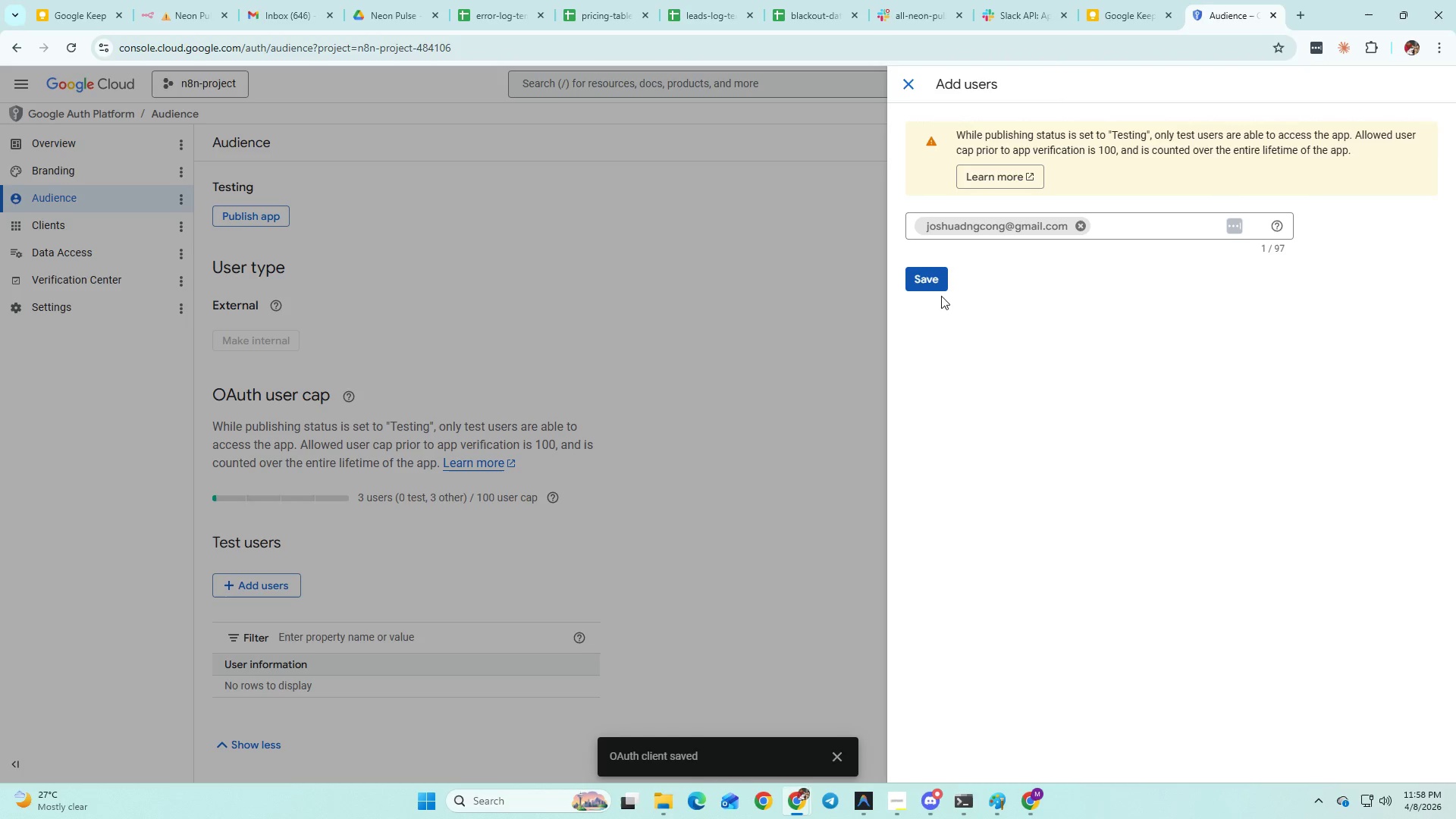 
left_click([944, 284])
 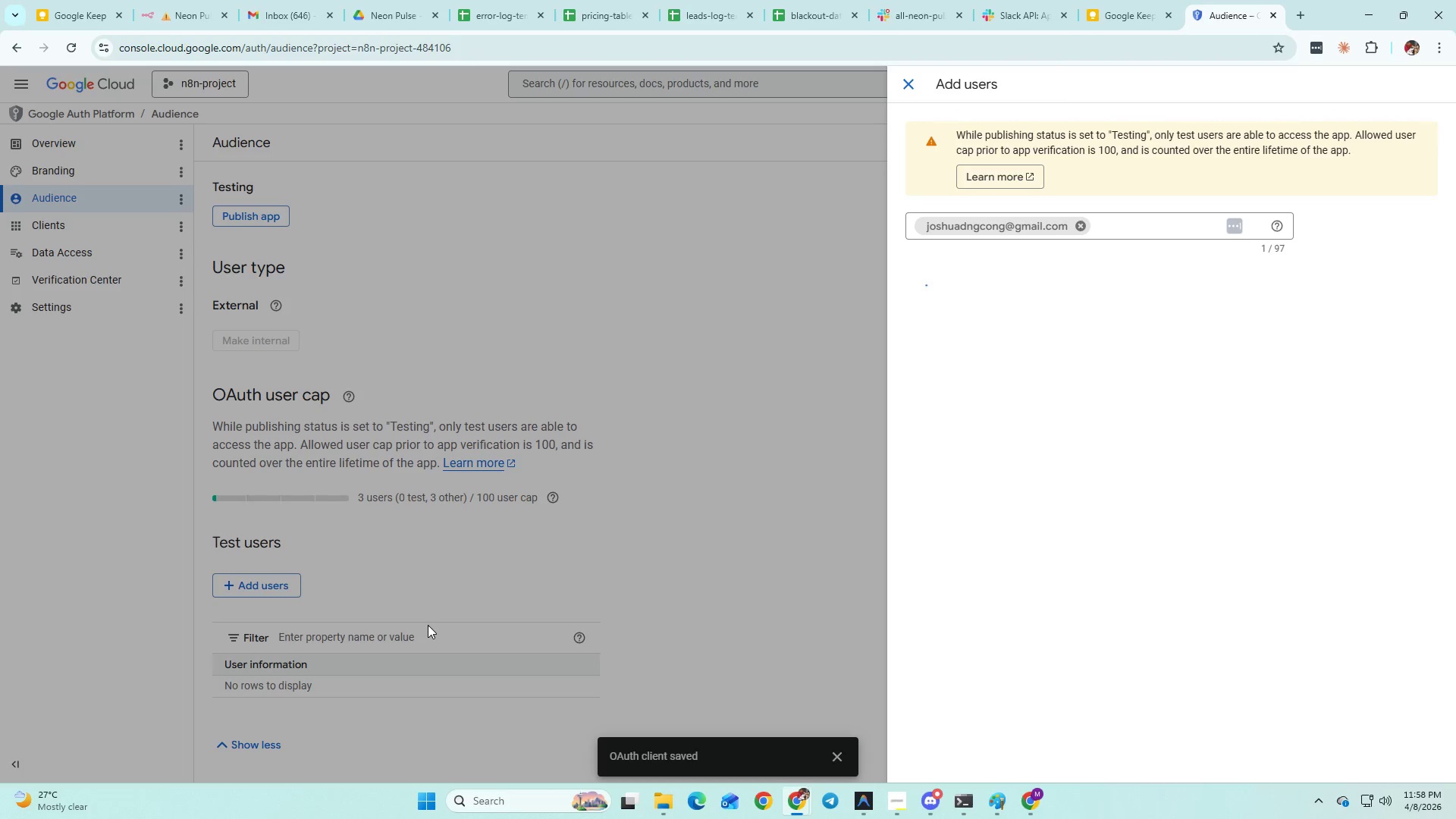 
scroll: coordinate [435, 578], scroll_direction: down, amount: 4.0
 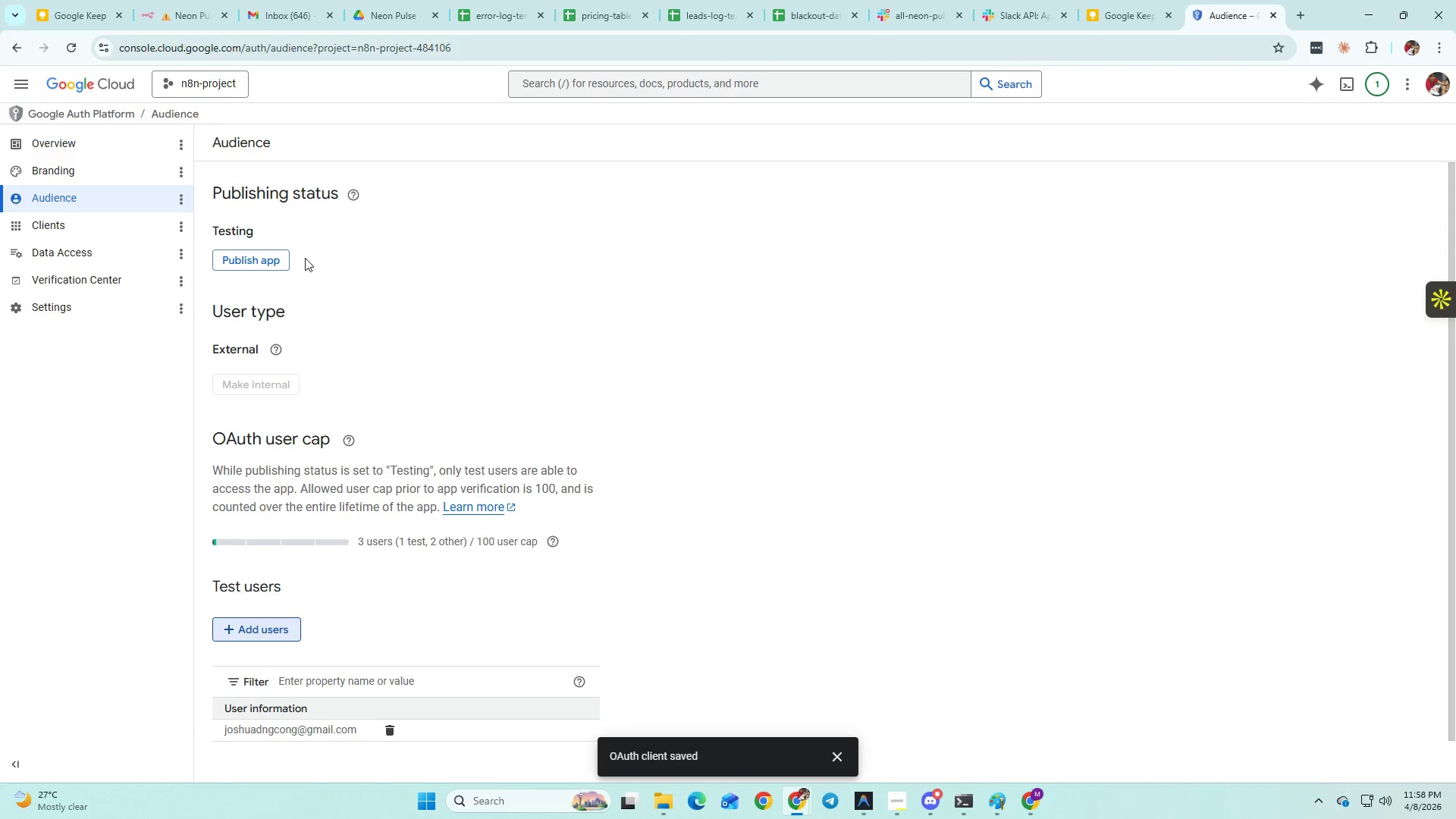 
left_click([262, 249])
 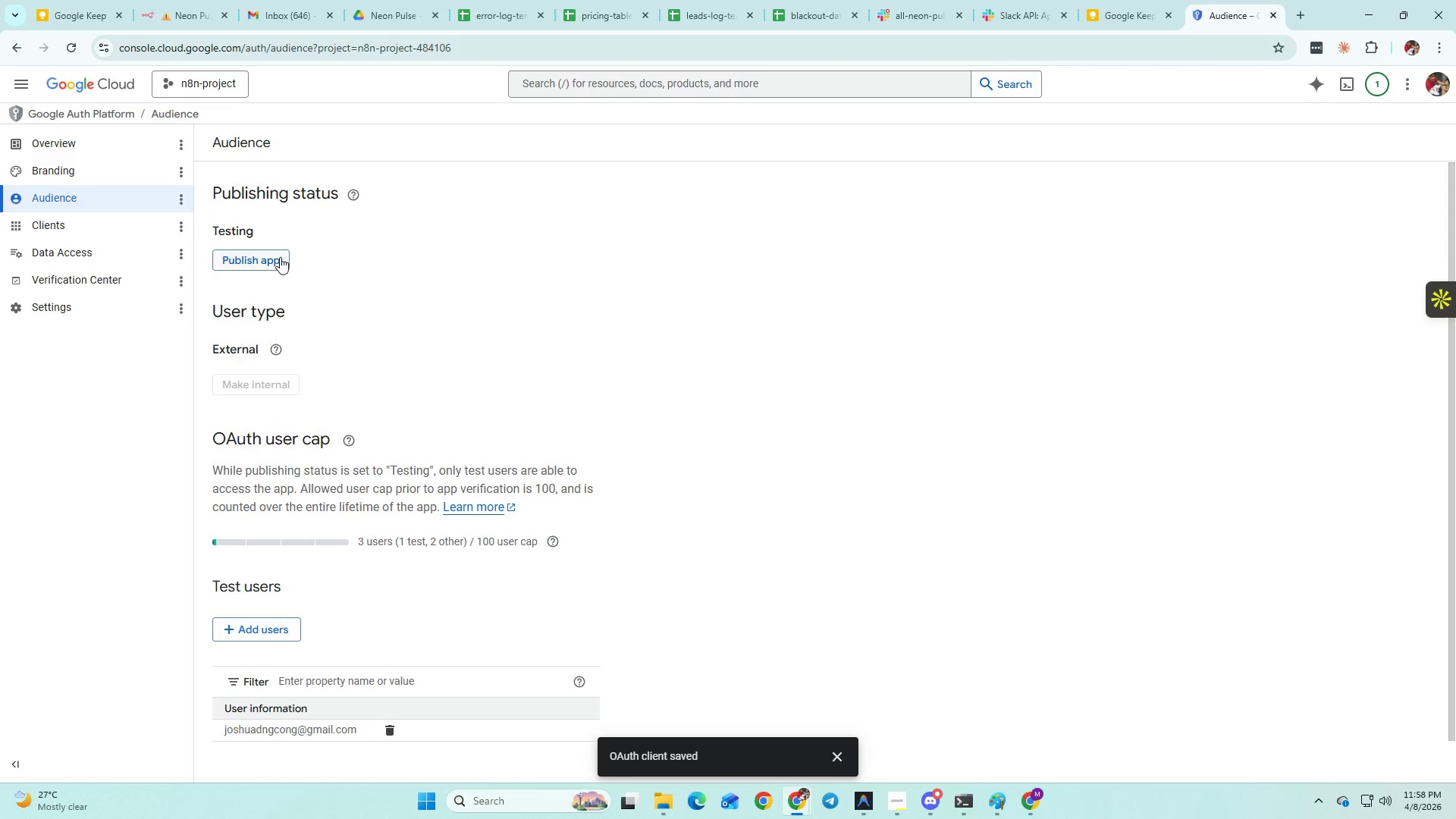 
triple_click([273, 256])
 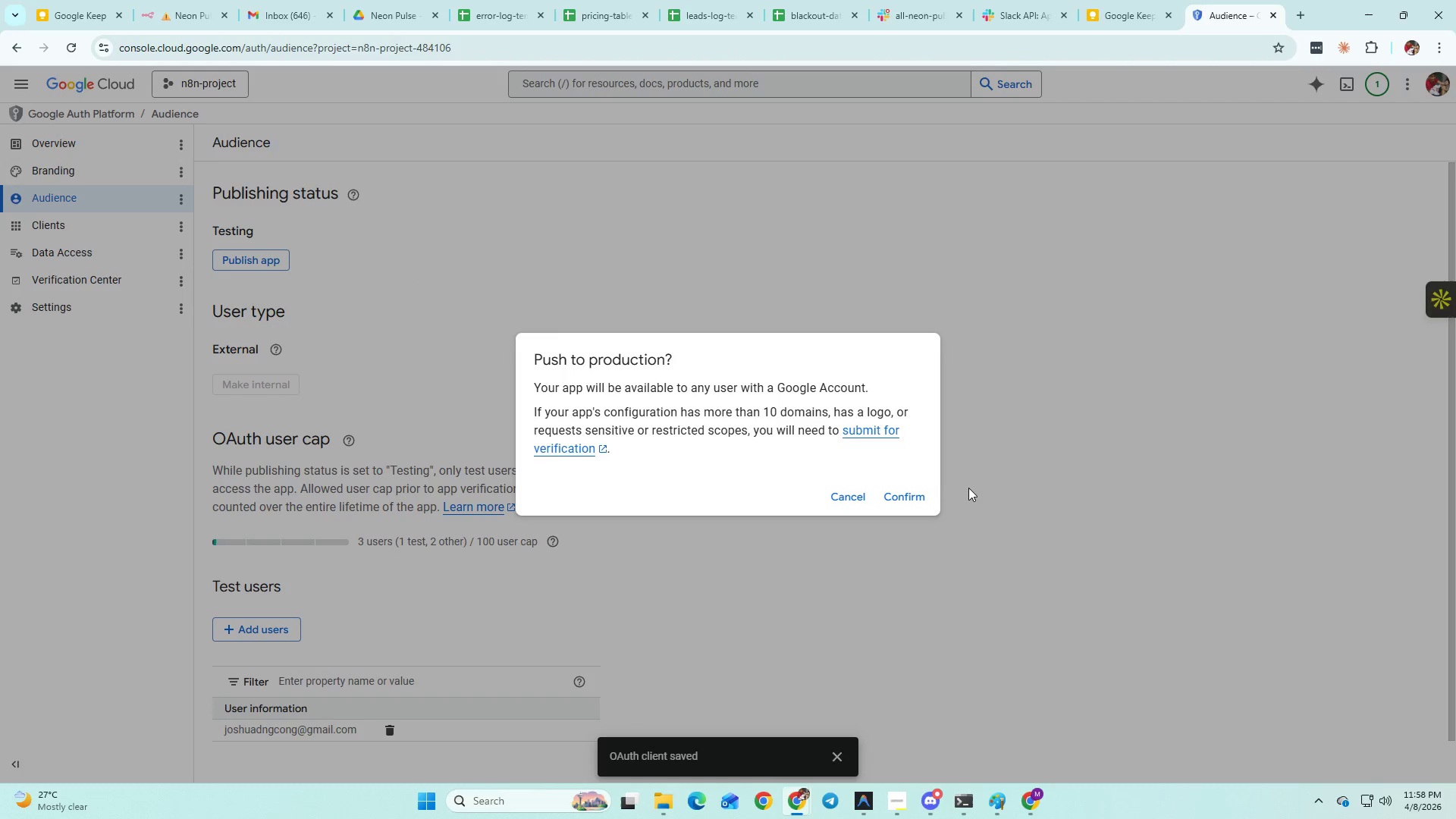 
left_click([909, 492])
 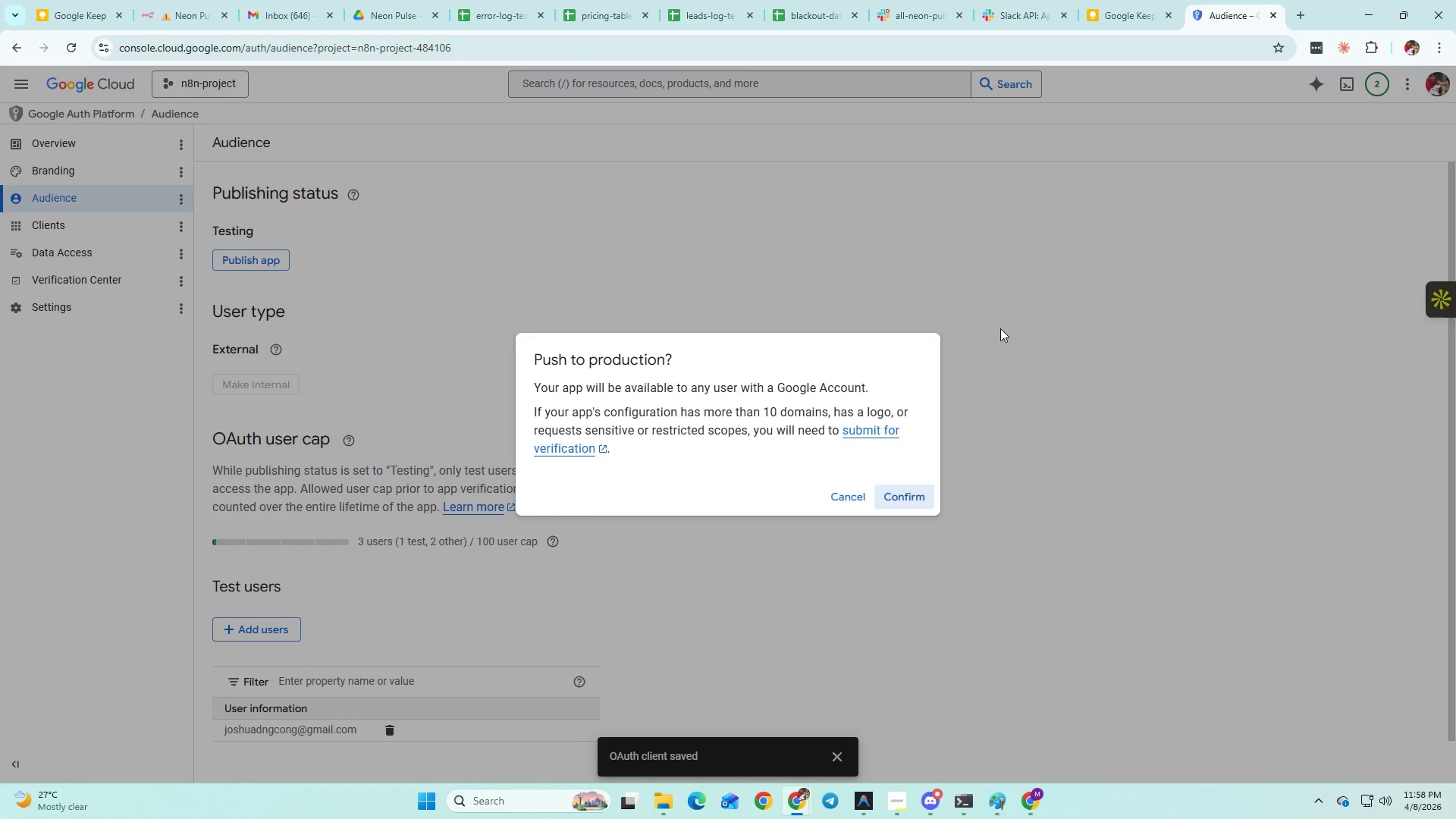 
wait(6.22)
 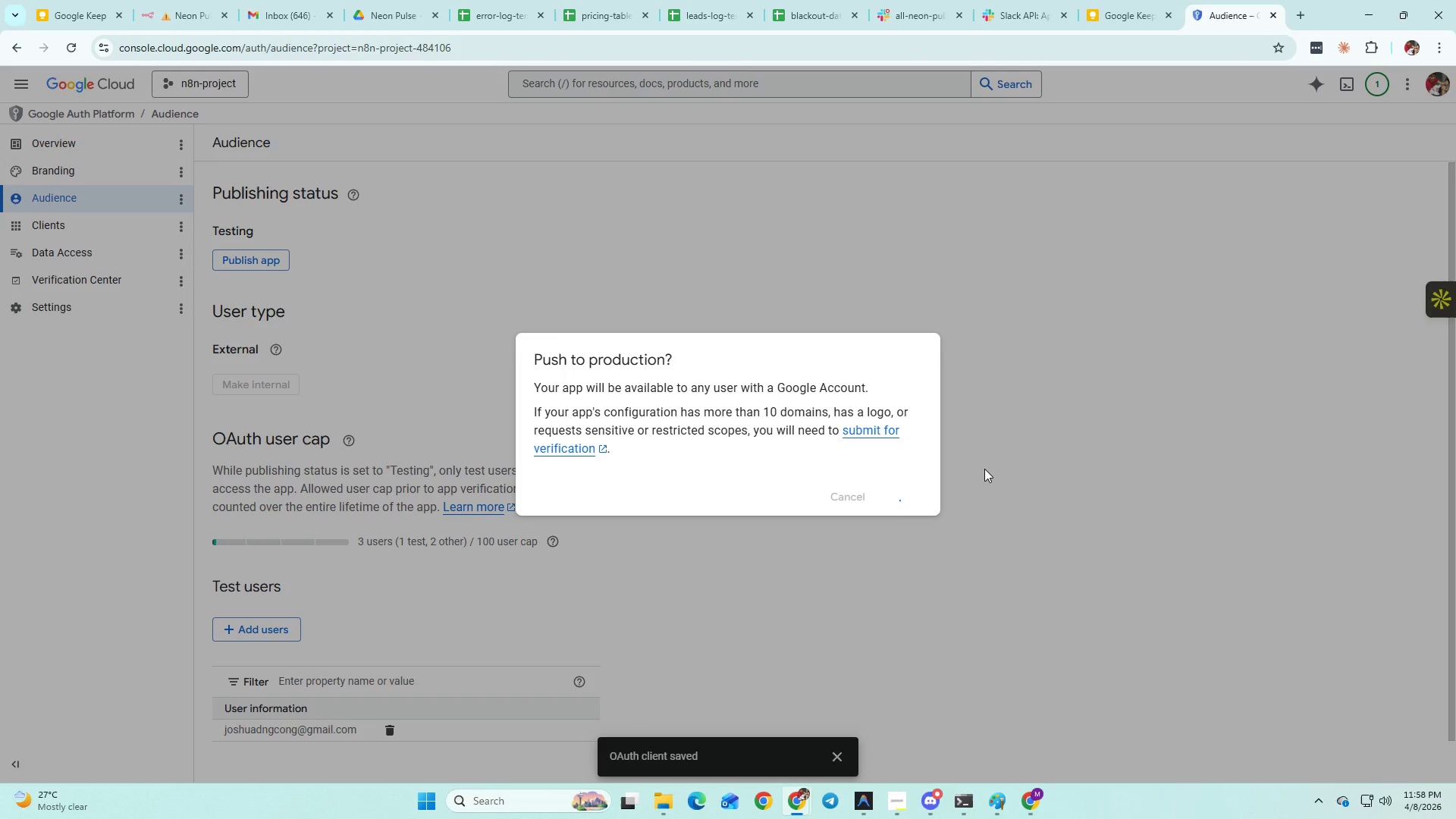 
left_click([1102, 8])
 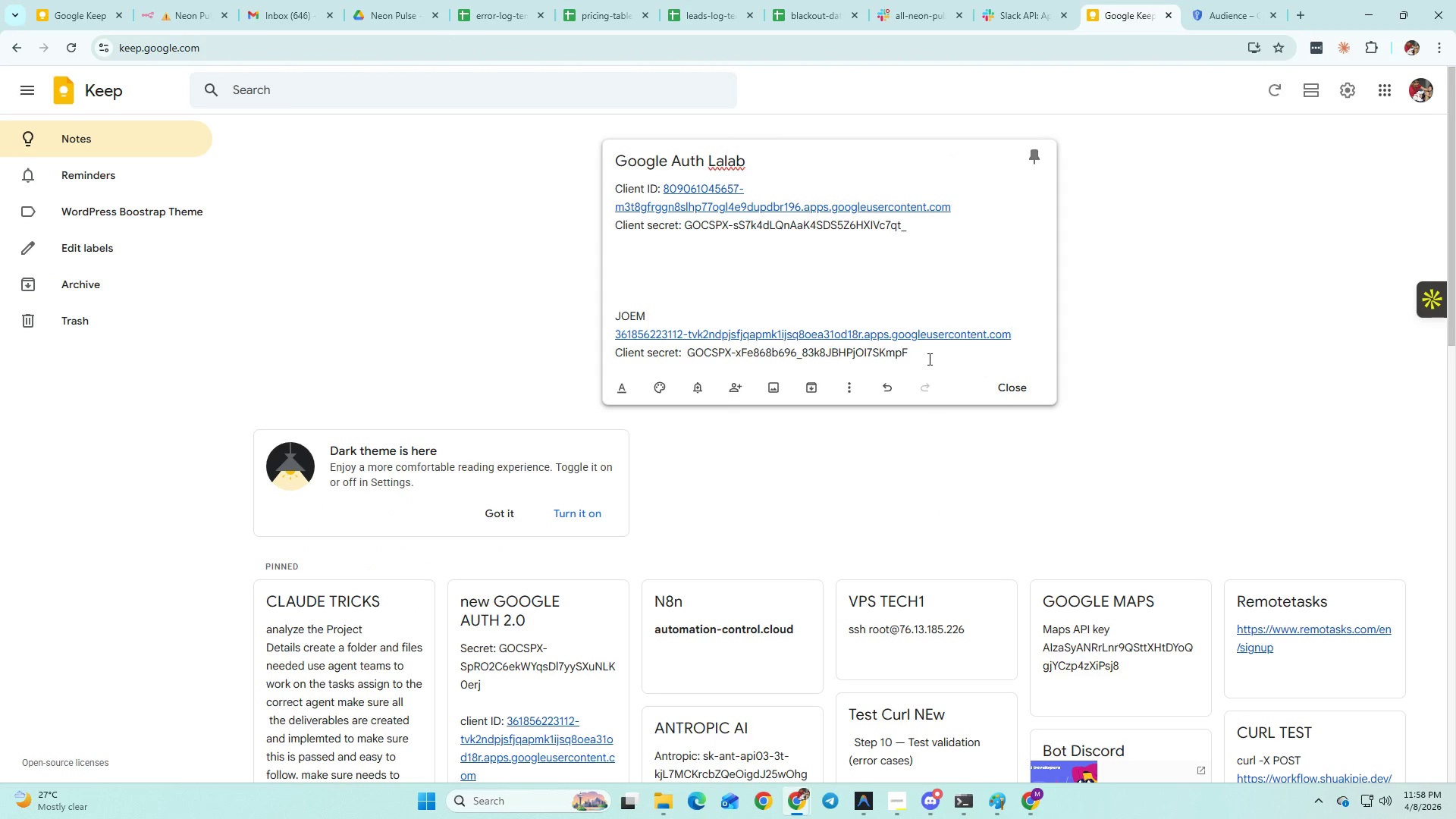 
left_click_drag(start_coordinate=[925, 351], to_coordinate=[688, 346])
 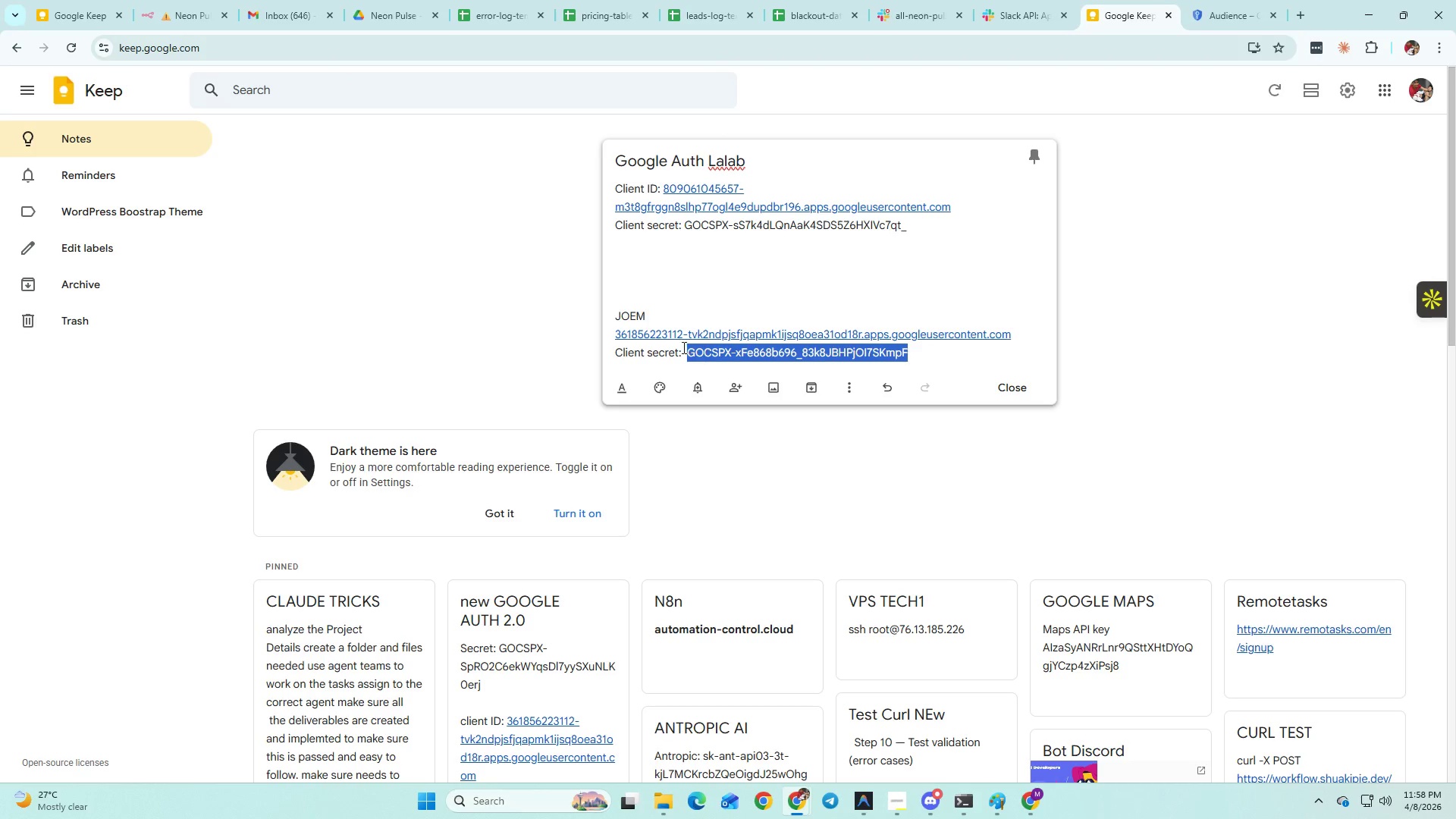 
key(Control+C)
 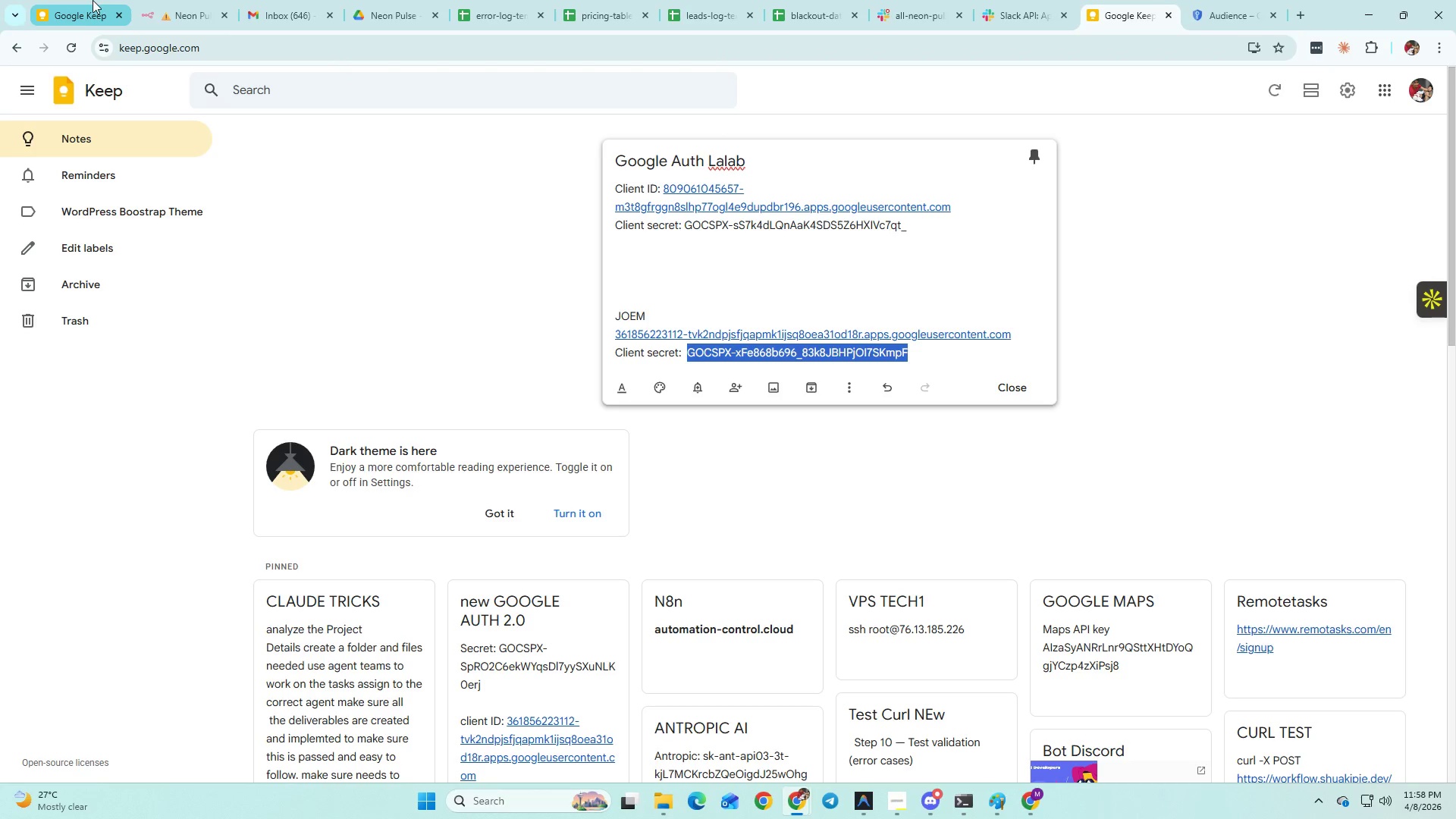 
left_click([236, 0])
 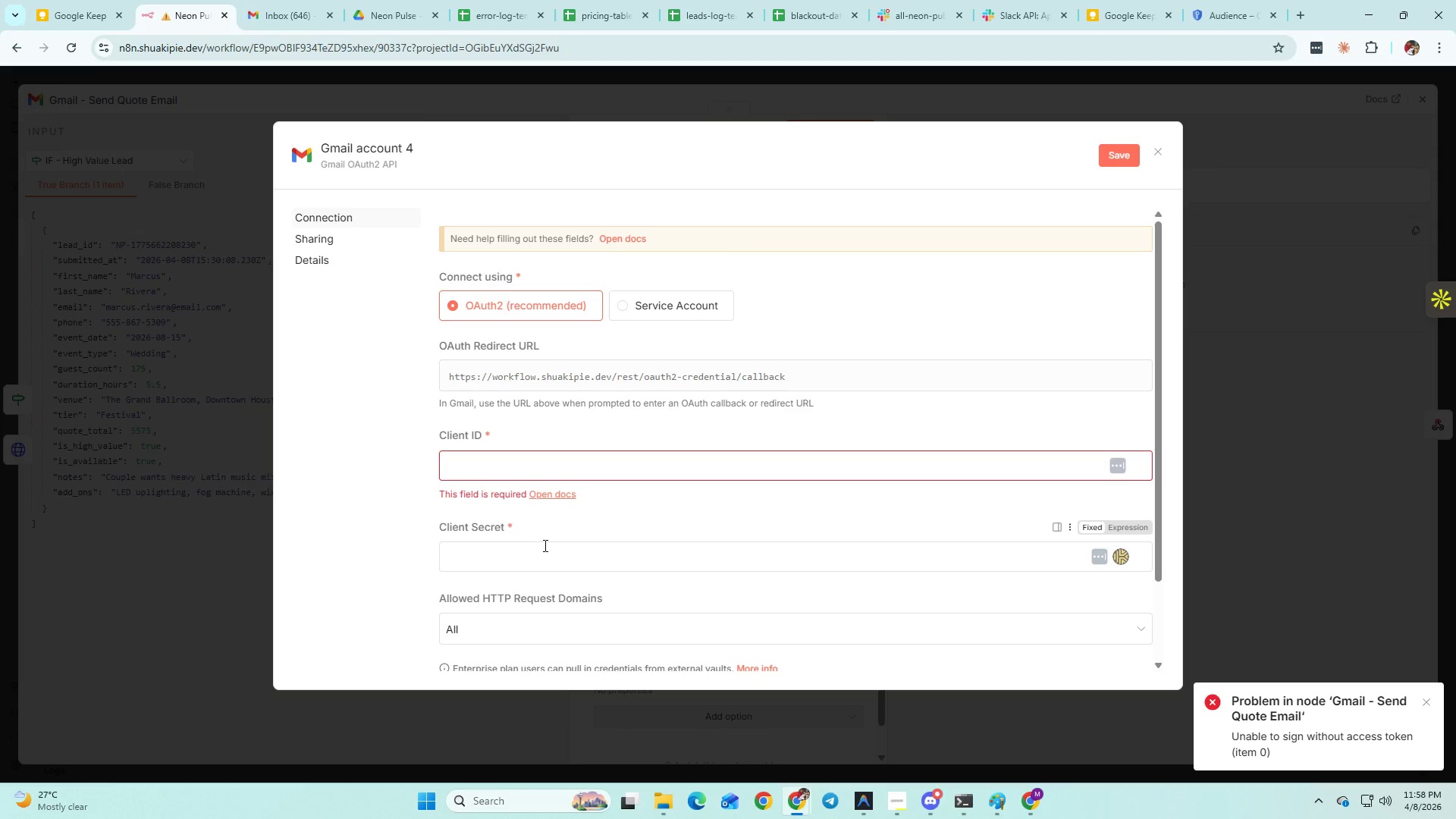 
left_click_drag(start_coordinate=[491, 645], to_coordinate=[492, 638])
 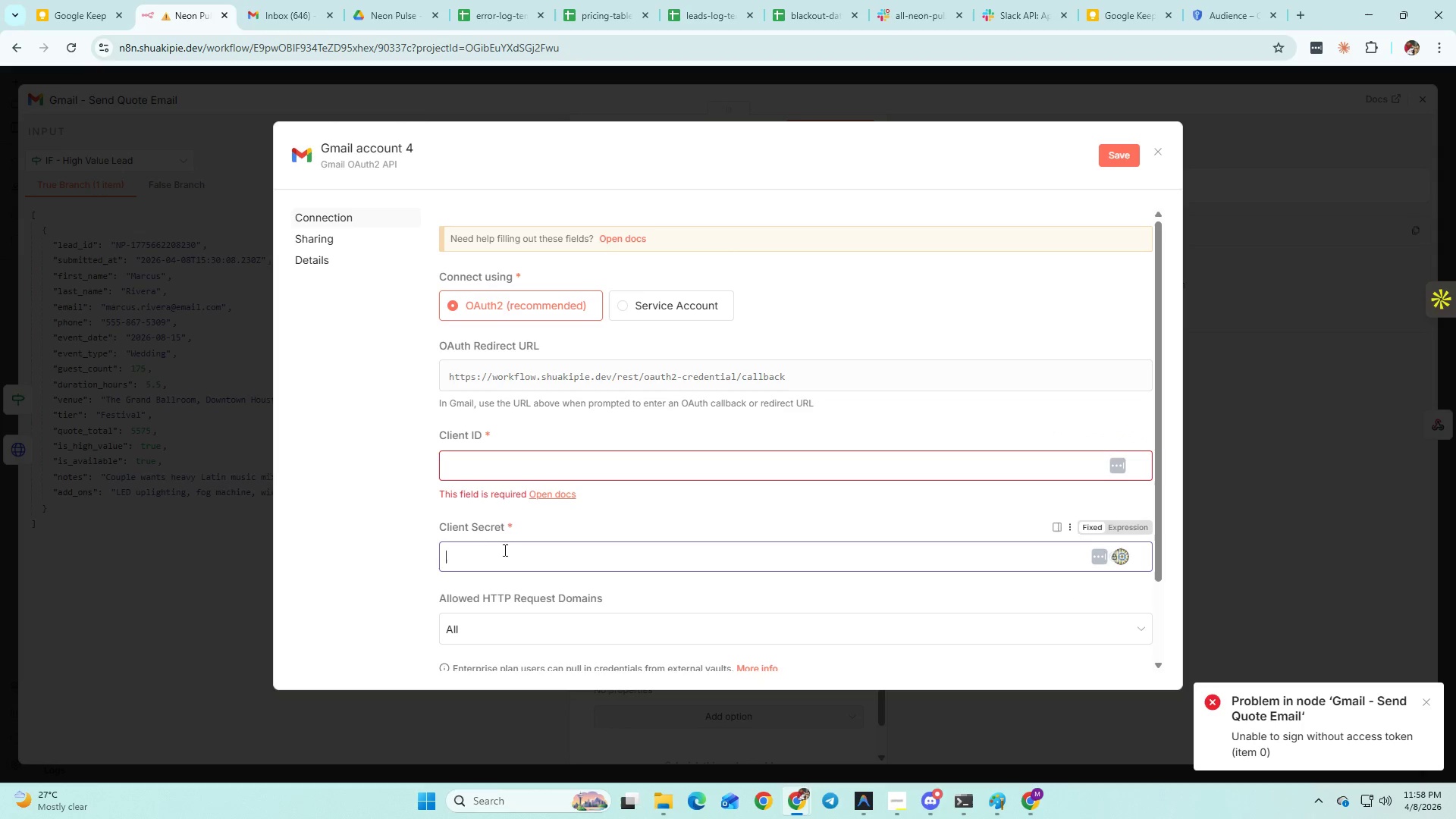 
key(Control+V)
 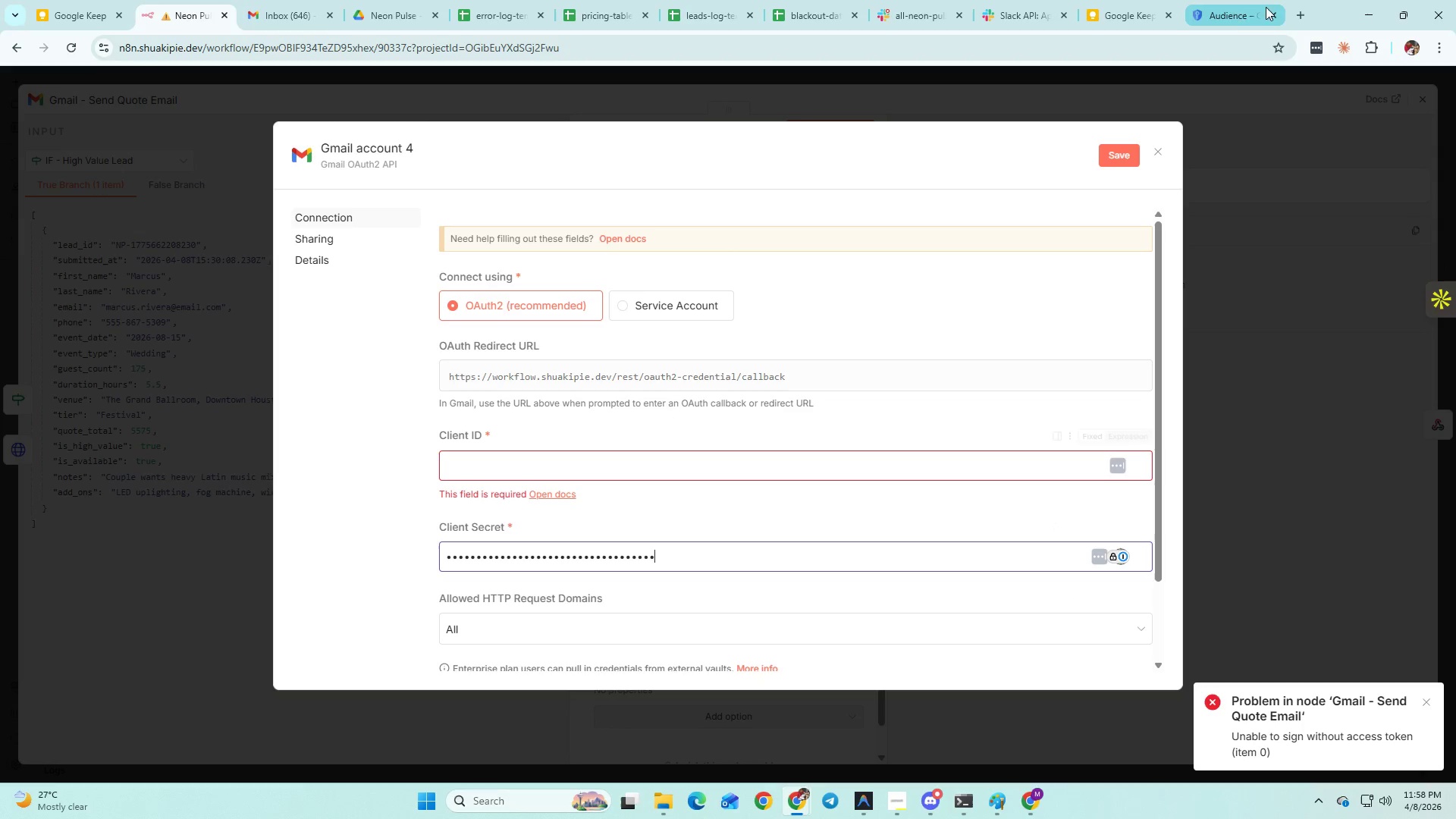 
left_click([1128, 14])
 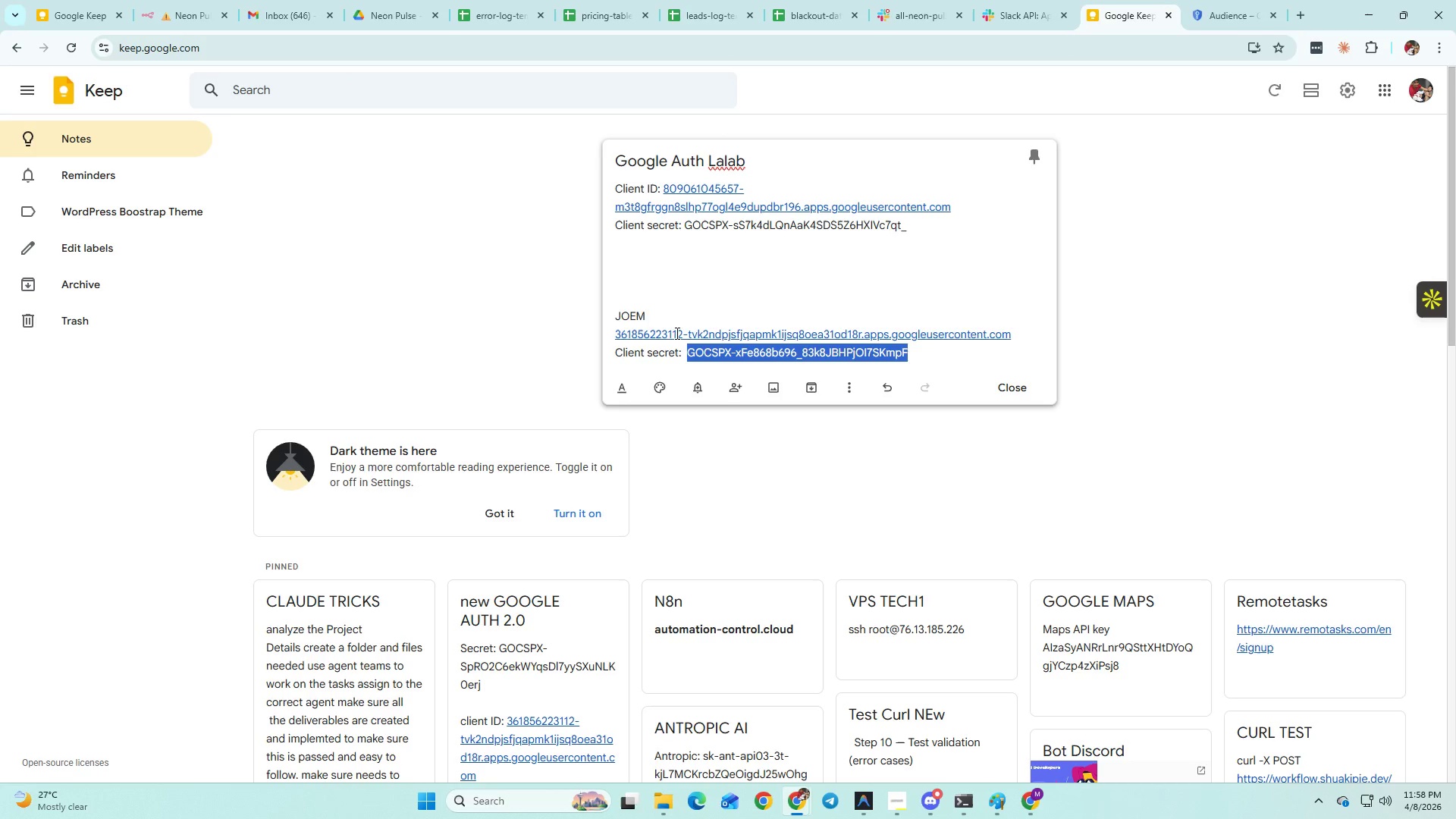 
left_click([616, 334])
 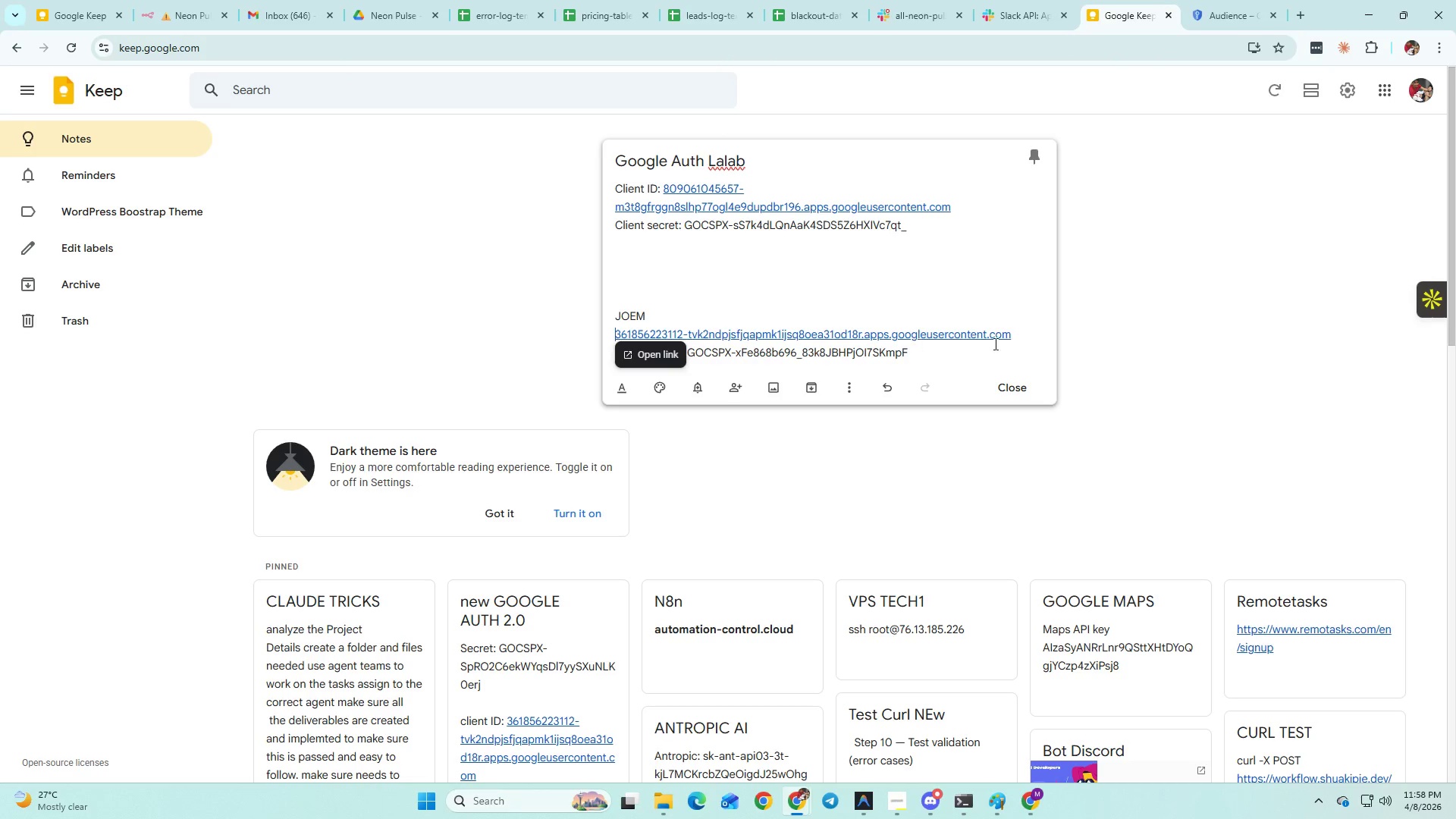 
hold_key(key=ShiftLeft, duration=0.5)
 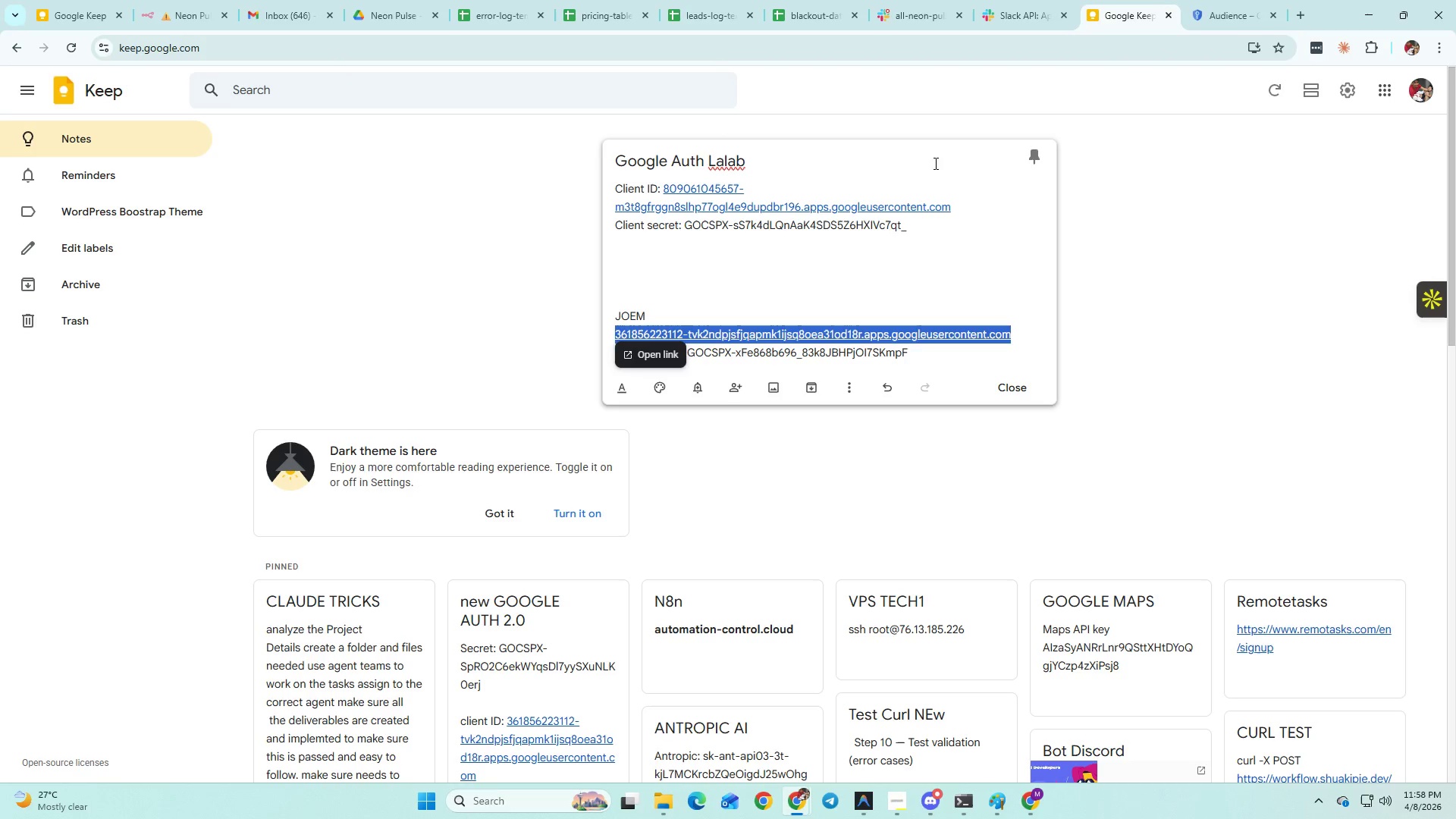 
key(Control+C)
 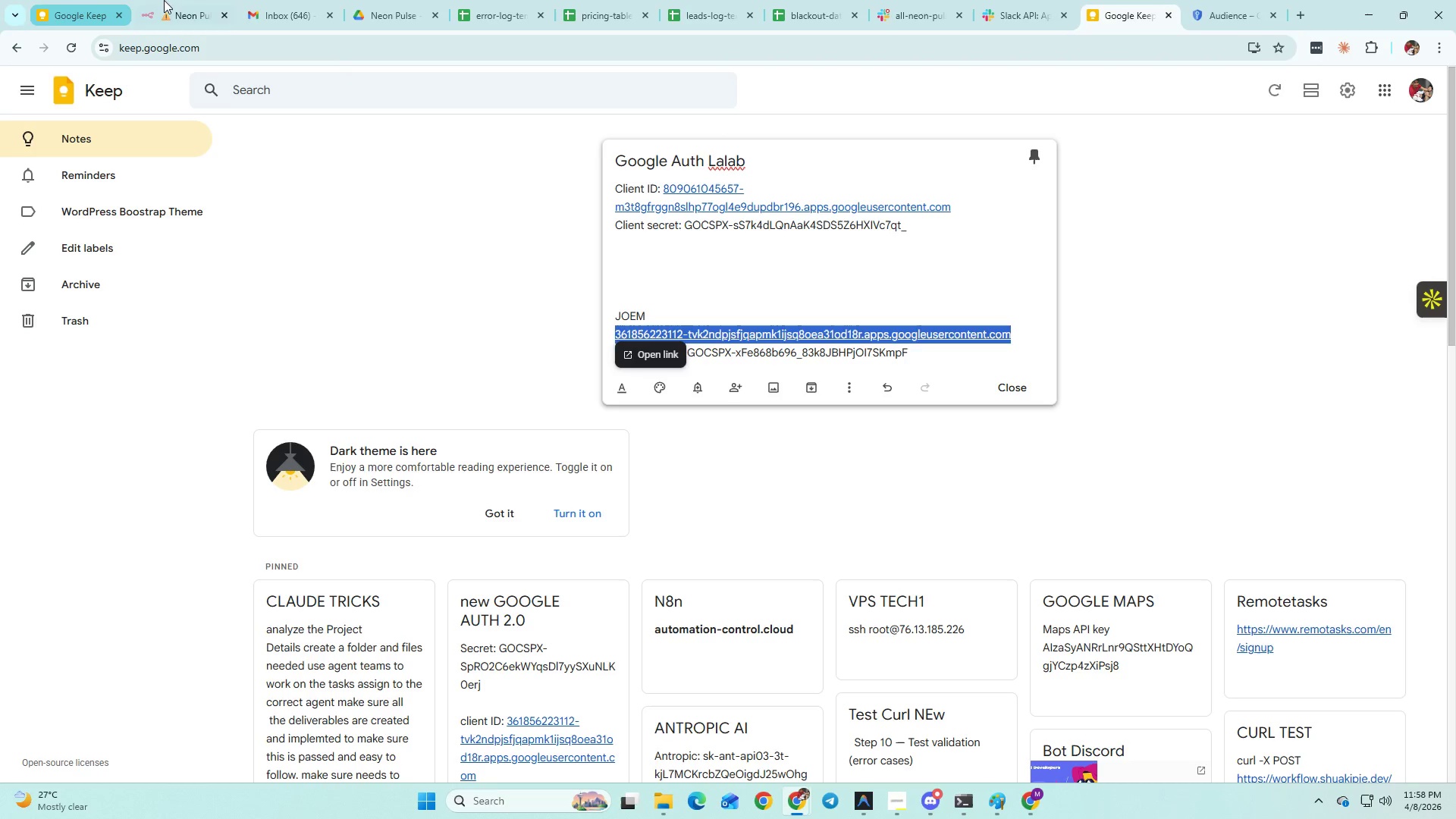 
left_click([208, 0])
 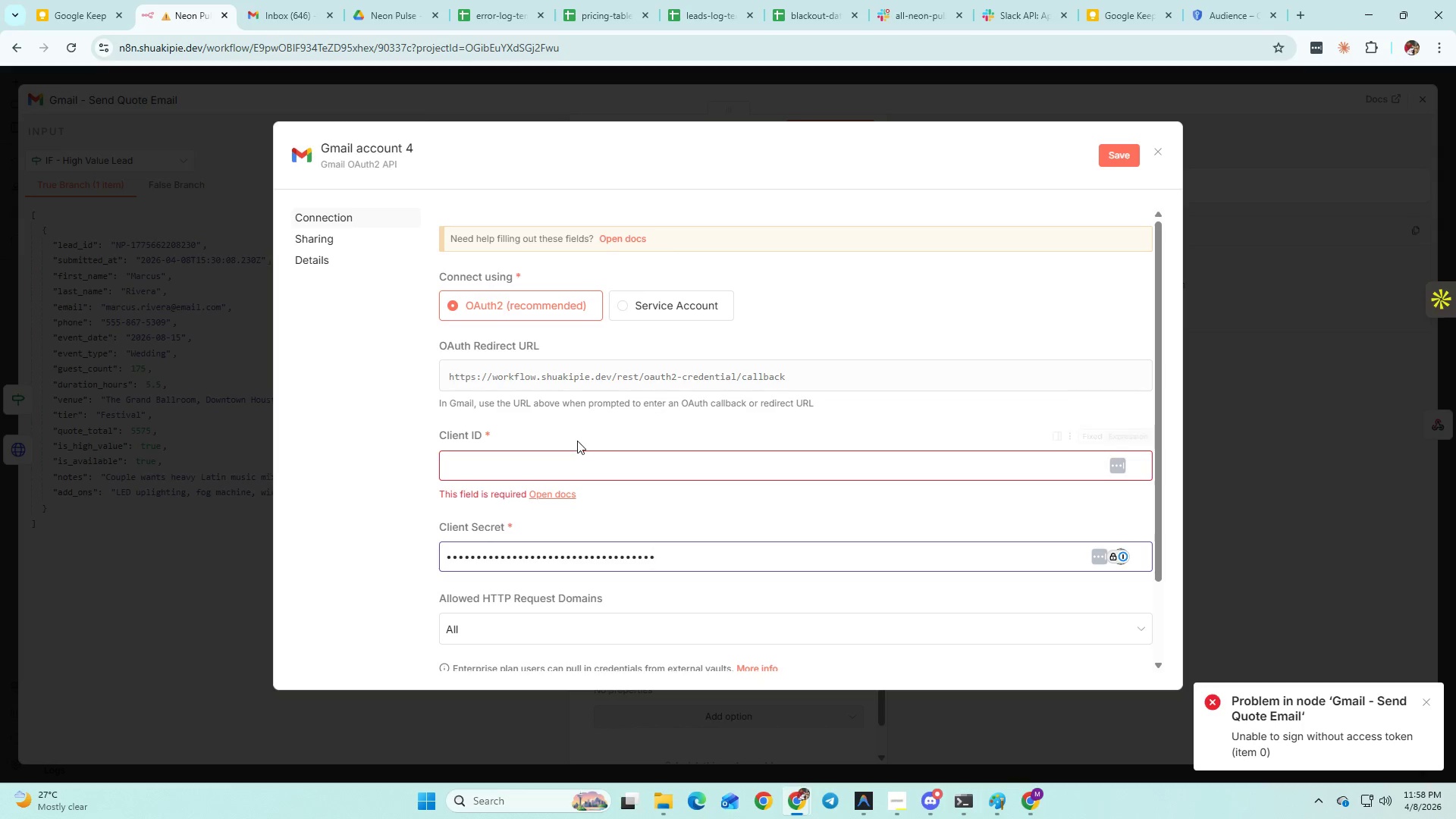 
left_click_drag(start_coordinate=[574, 444], to_coordinate=[568, 449])
 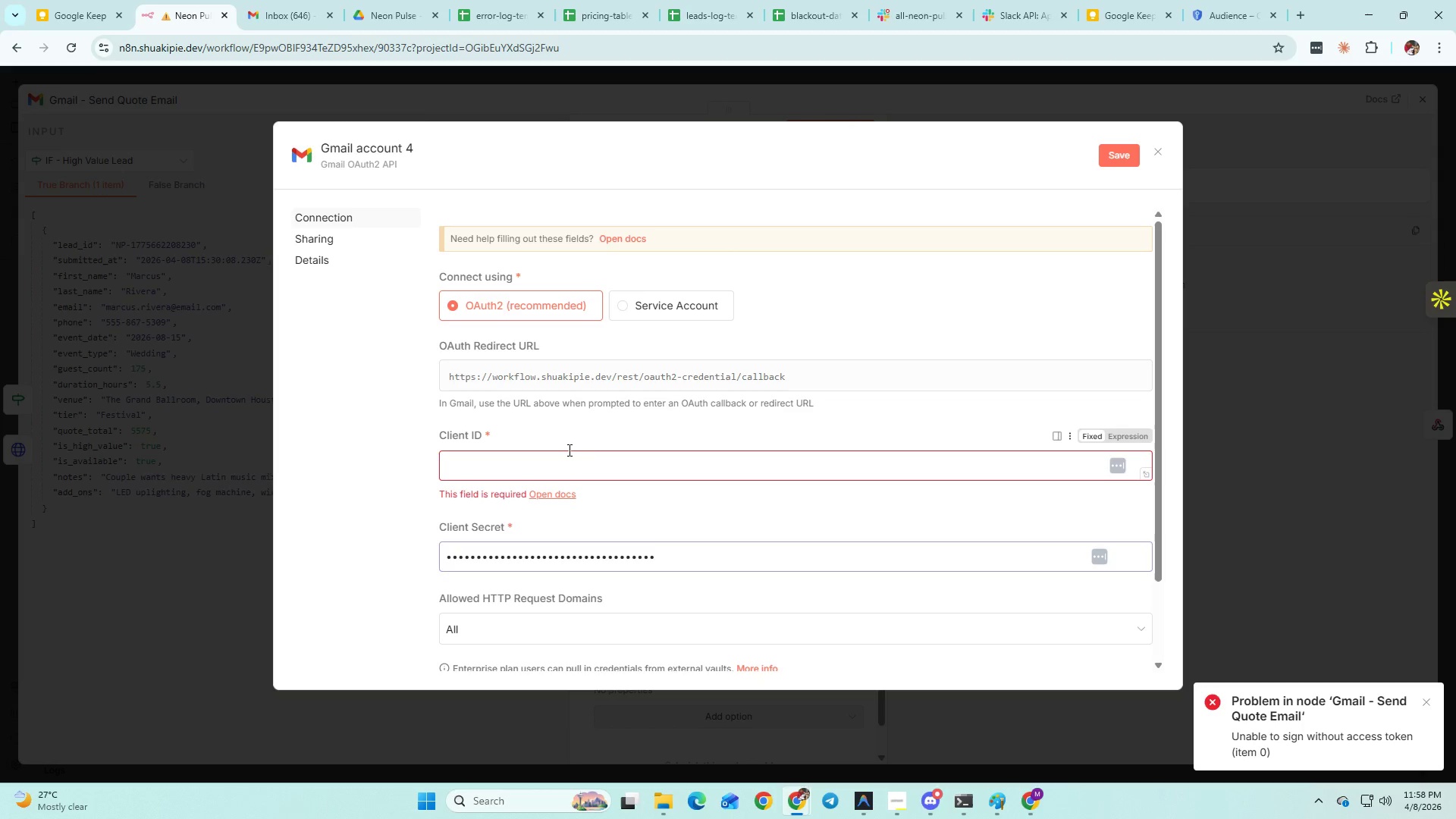 
key(Control+V)
 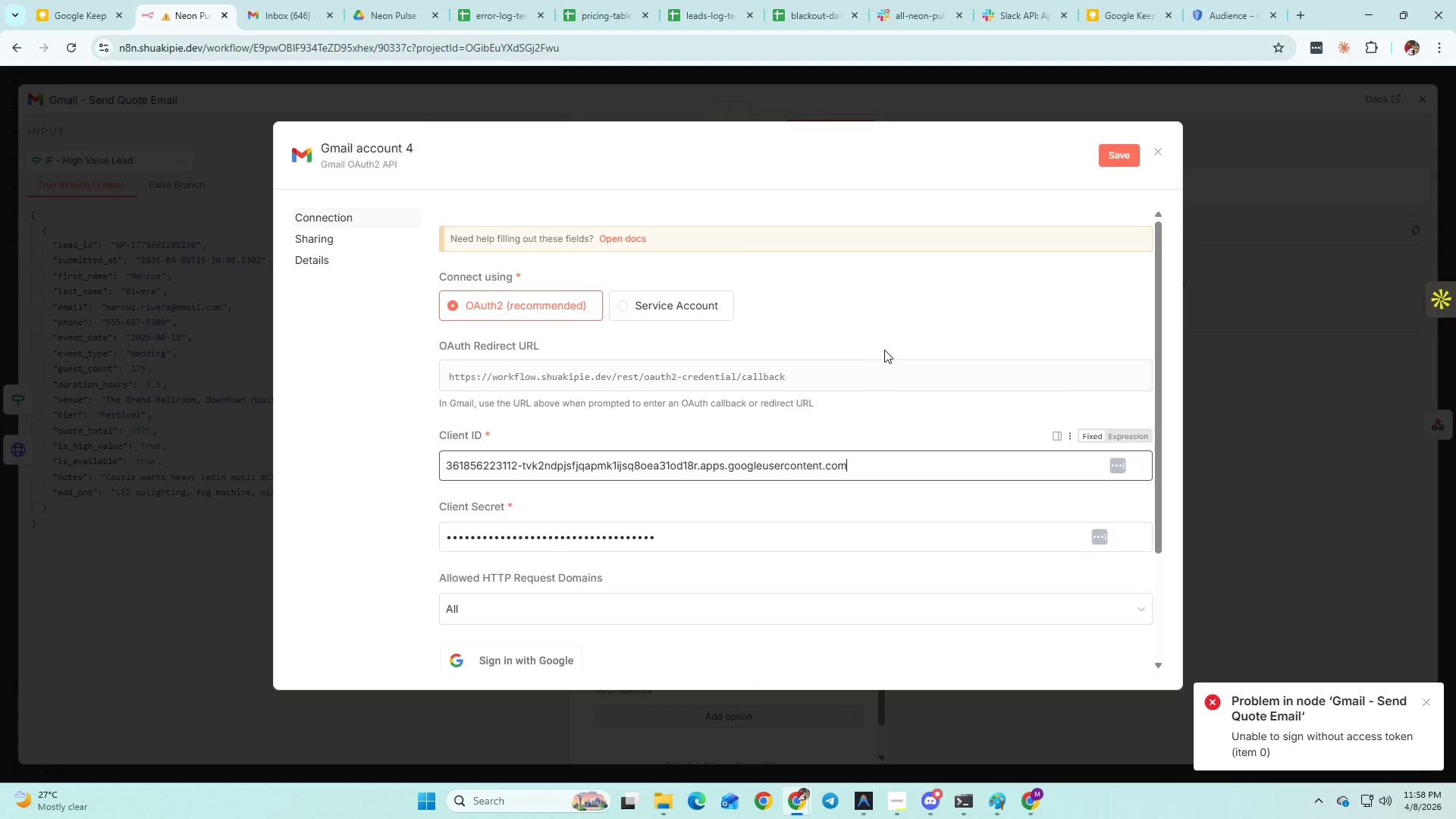 
scroll: coordinate [894, 339], scroll_direction: down, amount: 2.0
 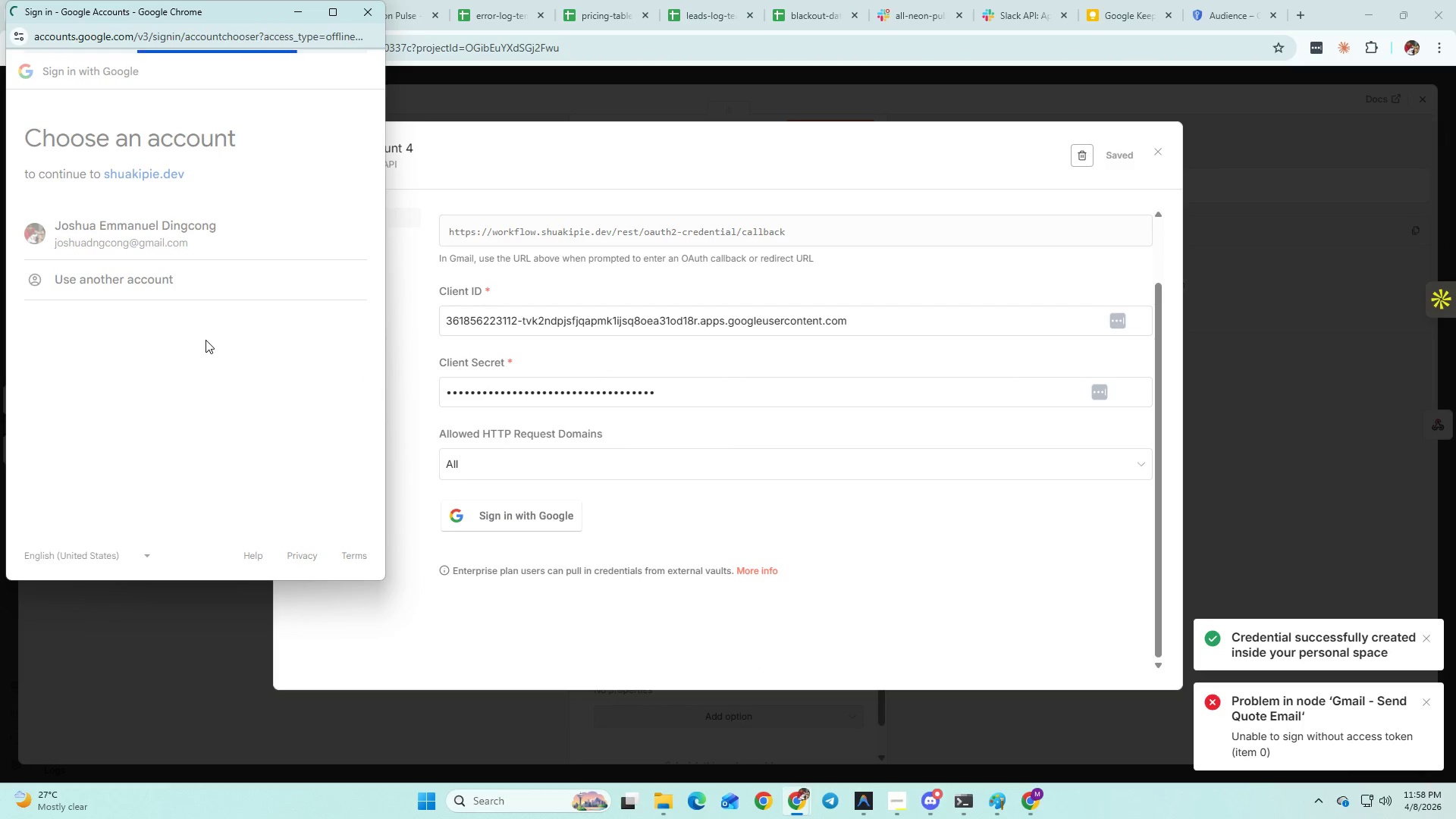 
wait(6.72)
 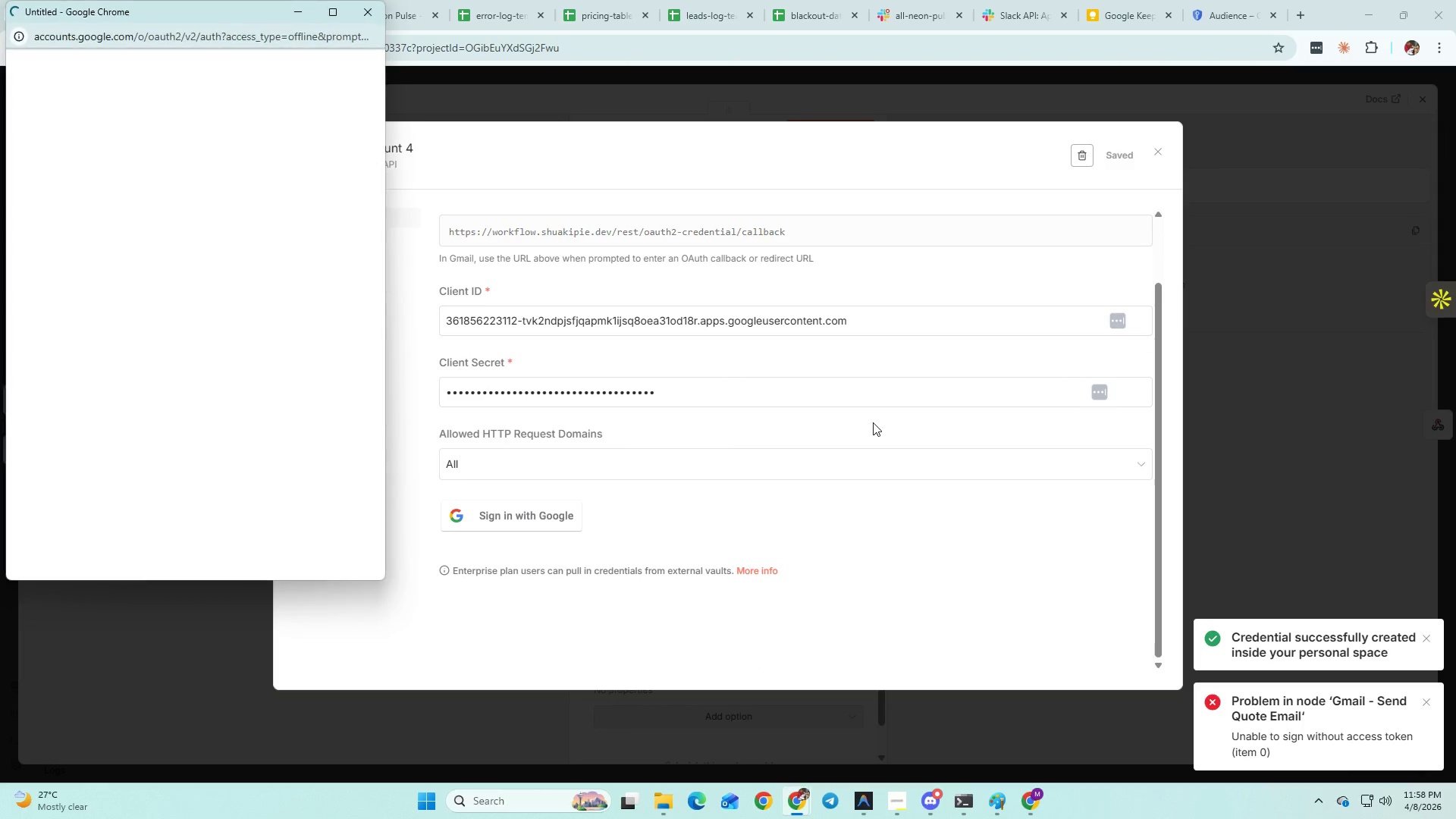 
left_click([52, 351])
 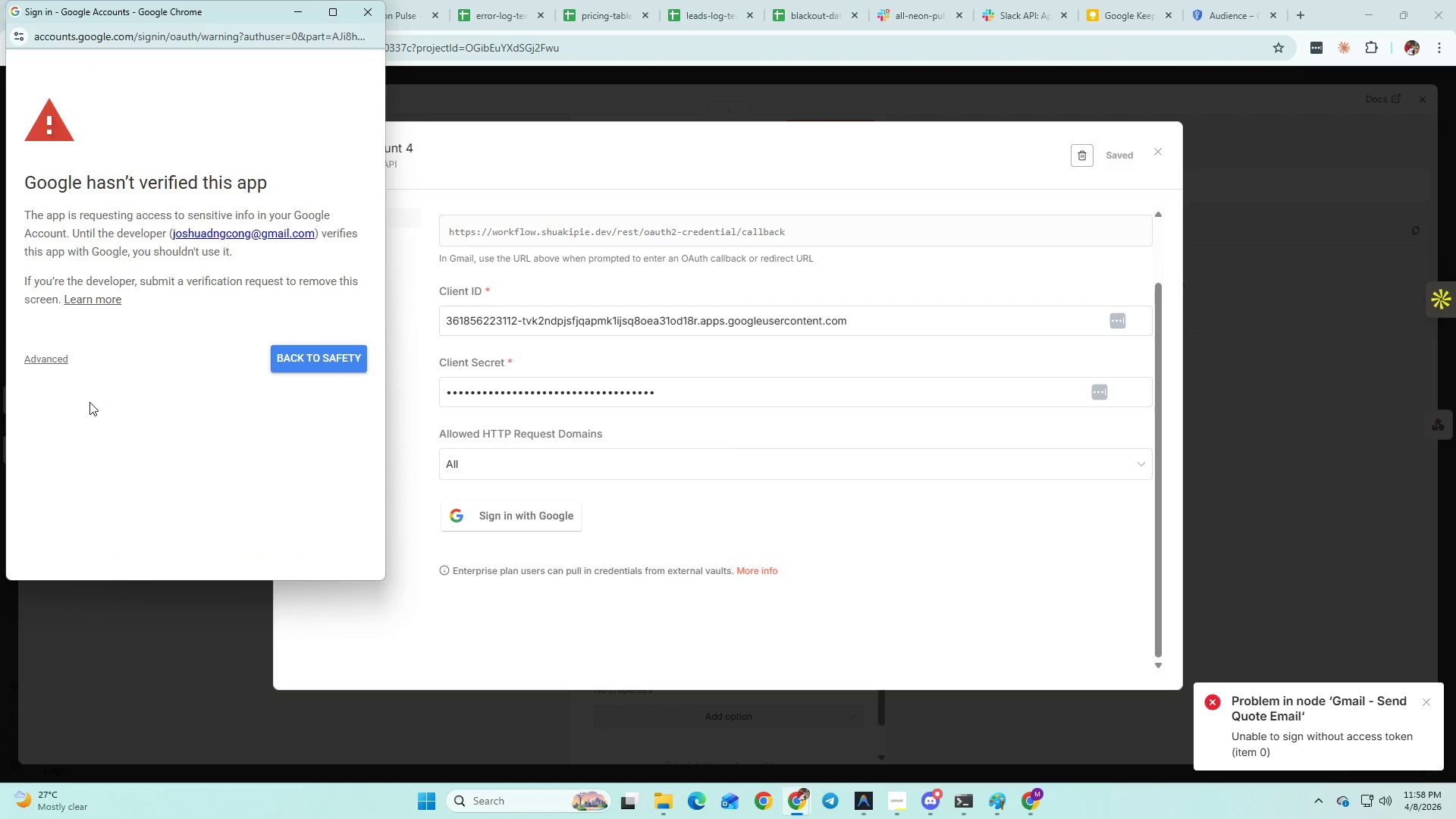 
left_click([39, 359])
 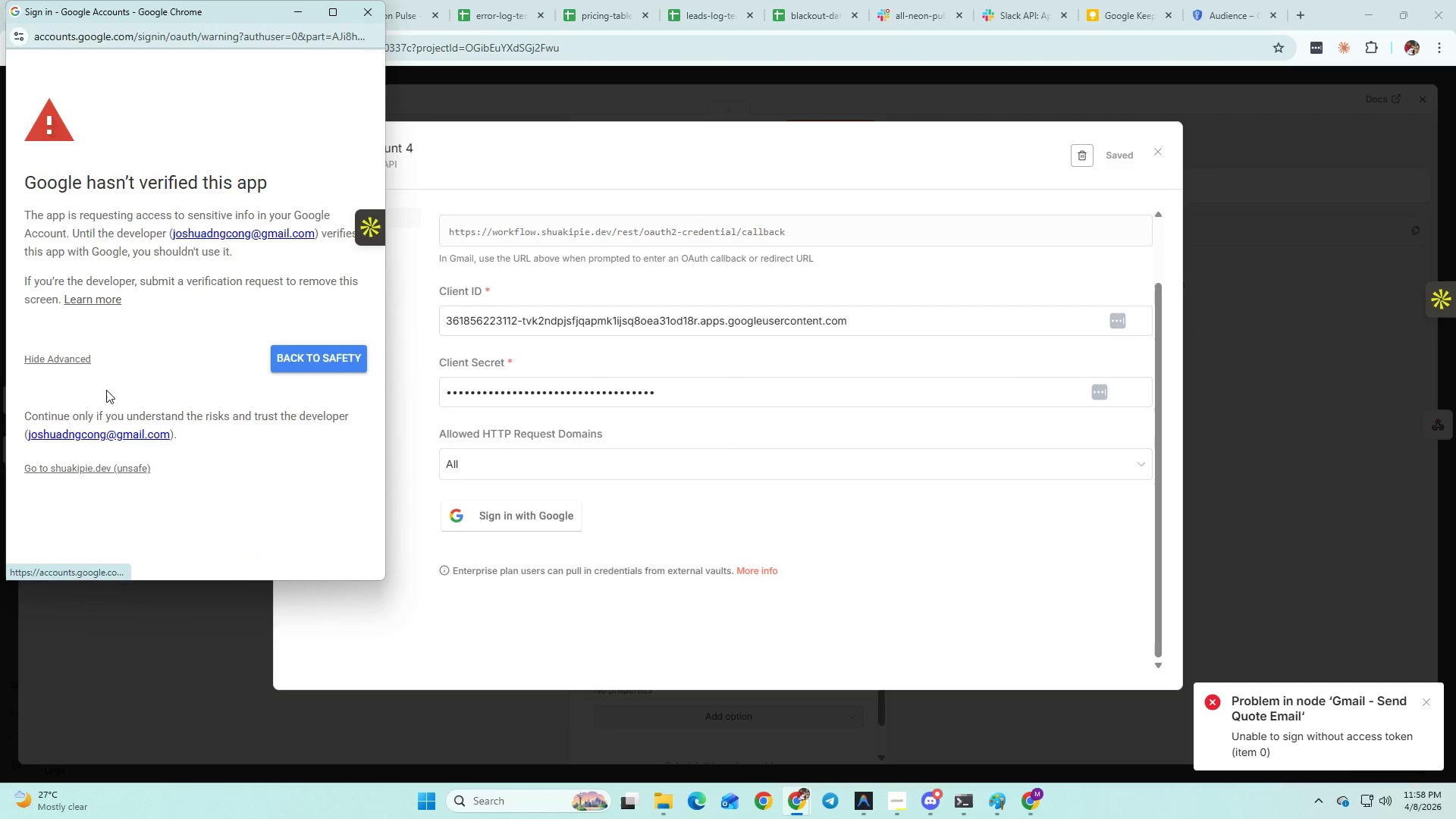 
scroll: coordinate [115, 406], scroll_direction: down, amount: 1.0
 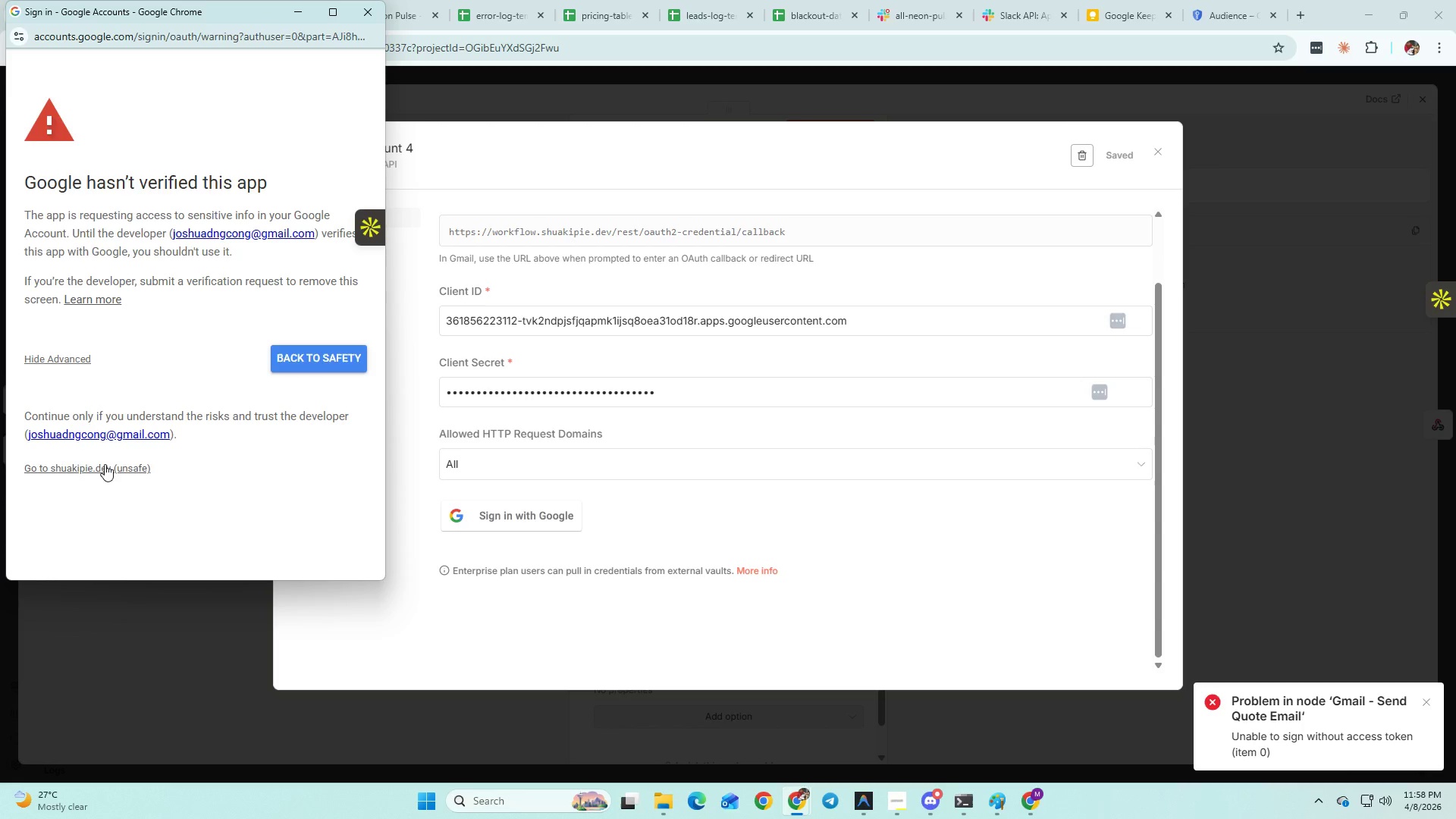 
double_click([105, 474])
 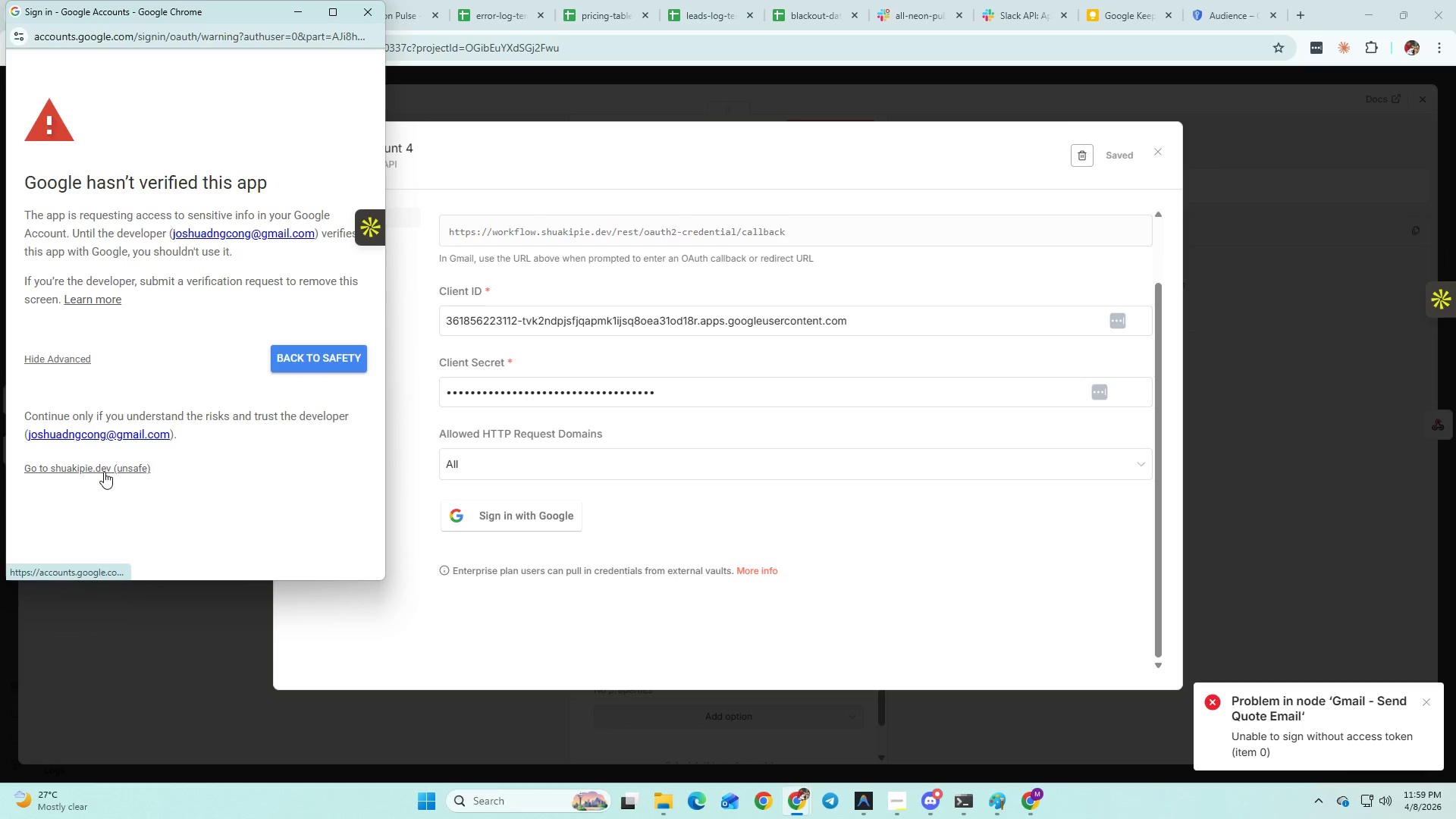 
left_click([99, 466])
 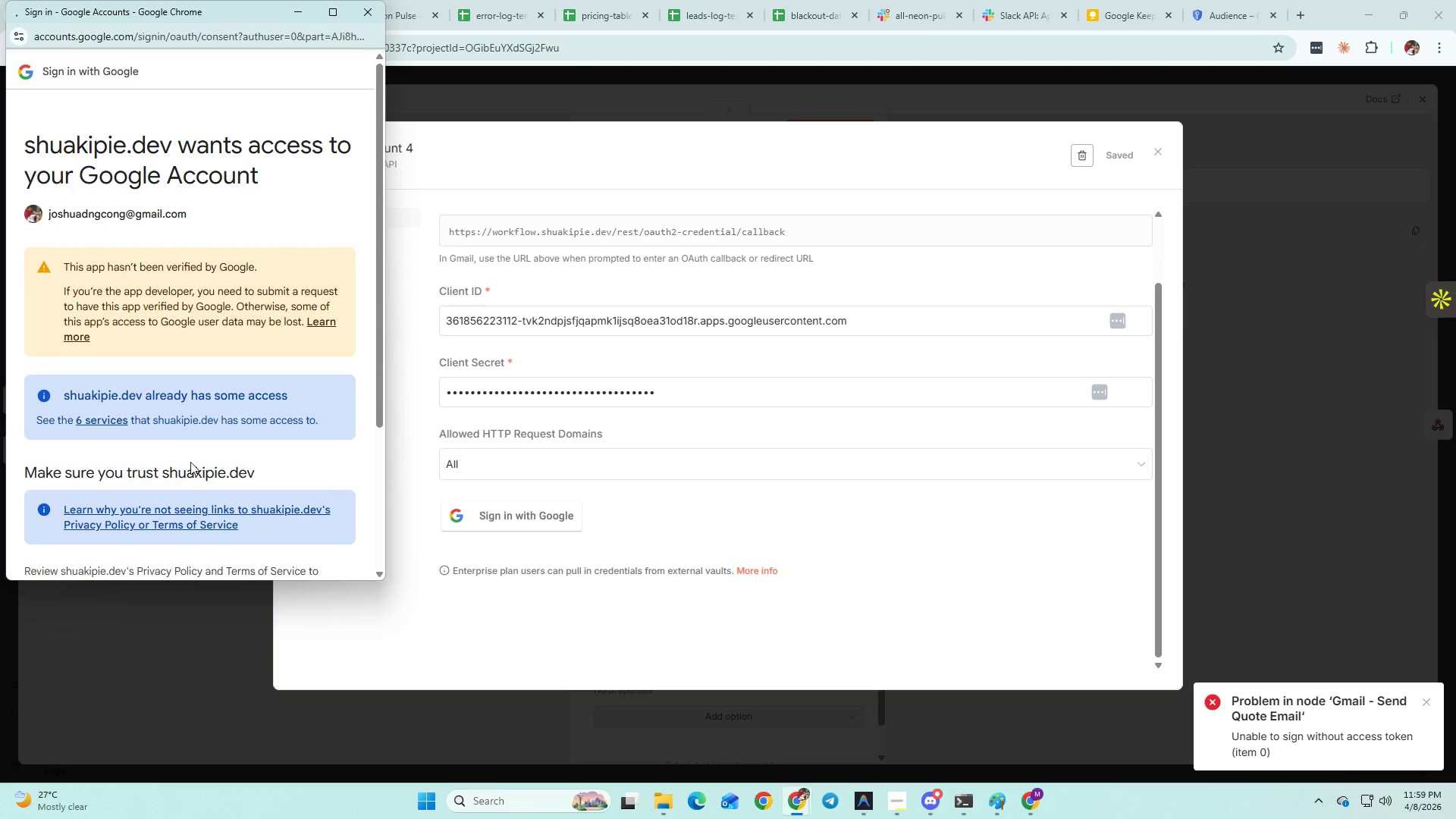 
scroll: coordinate [171, 403], scroll_direction: down, amount: 6.0
 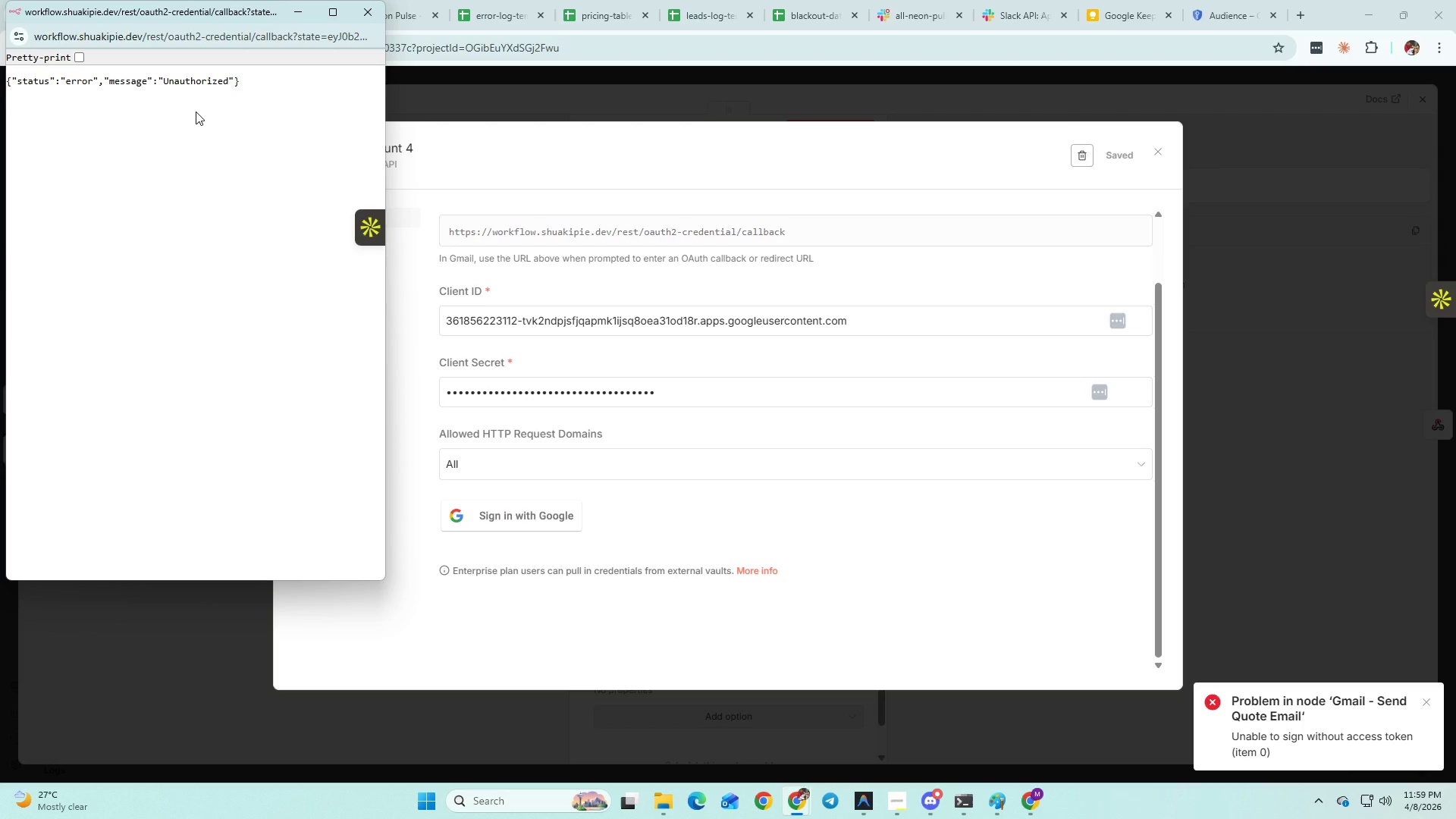 
wait(11.49)
 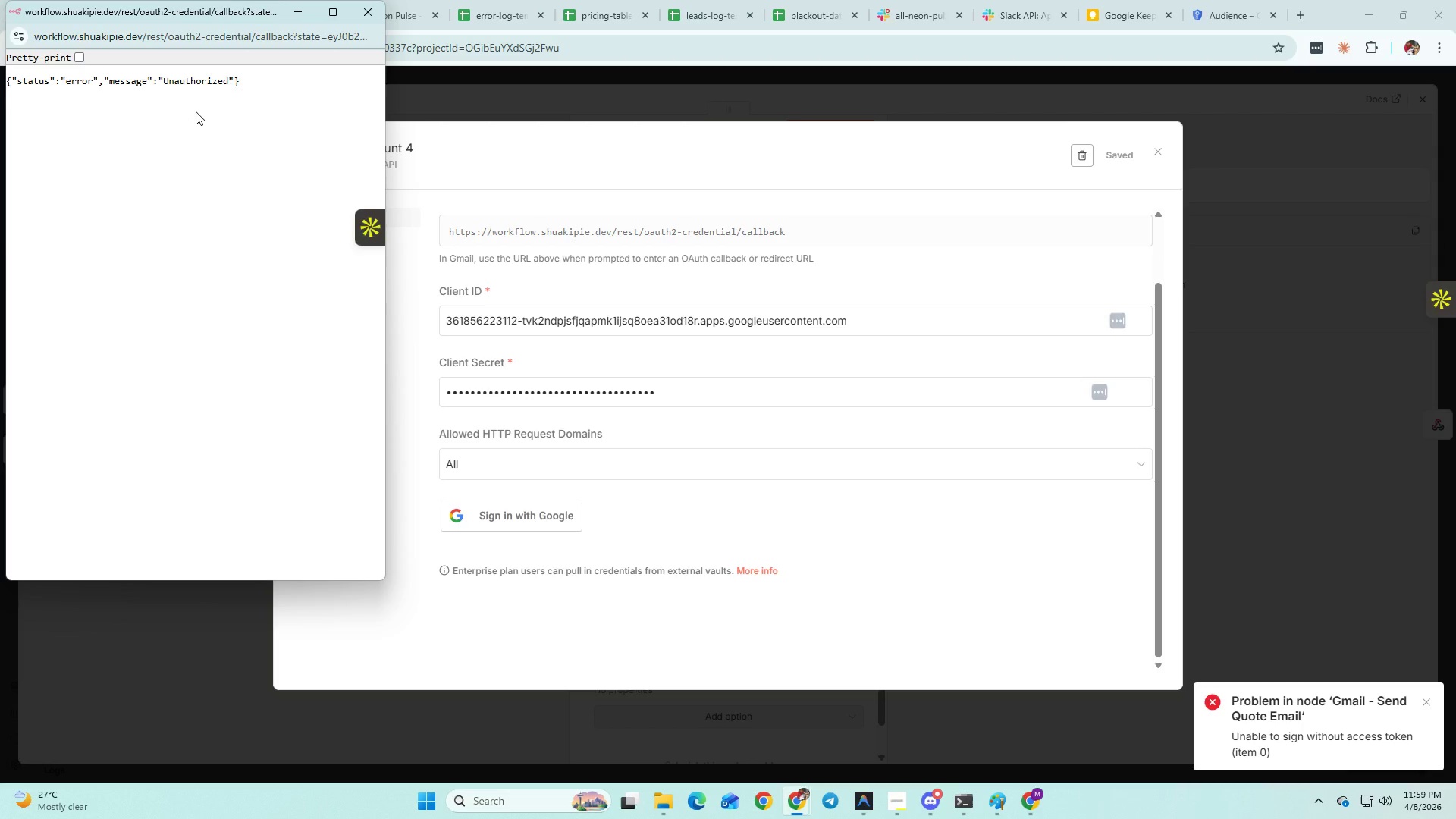 
left_click_drag(start_coordinate=[268, 79], to_coordinate=[1, 81])
 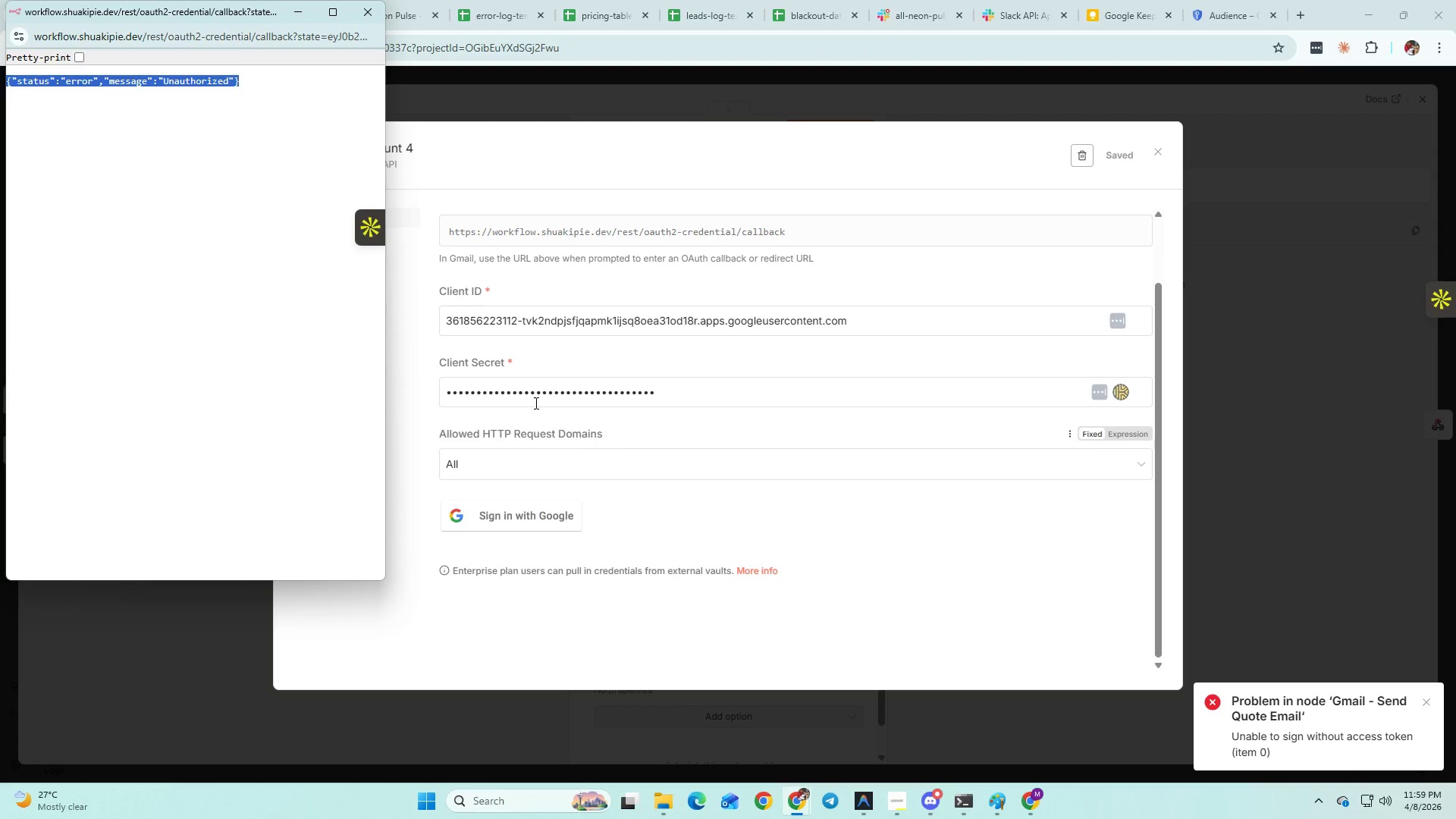 
key(Control+C)
 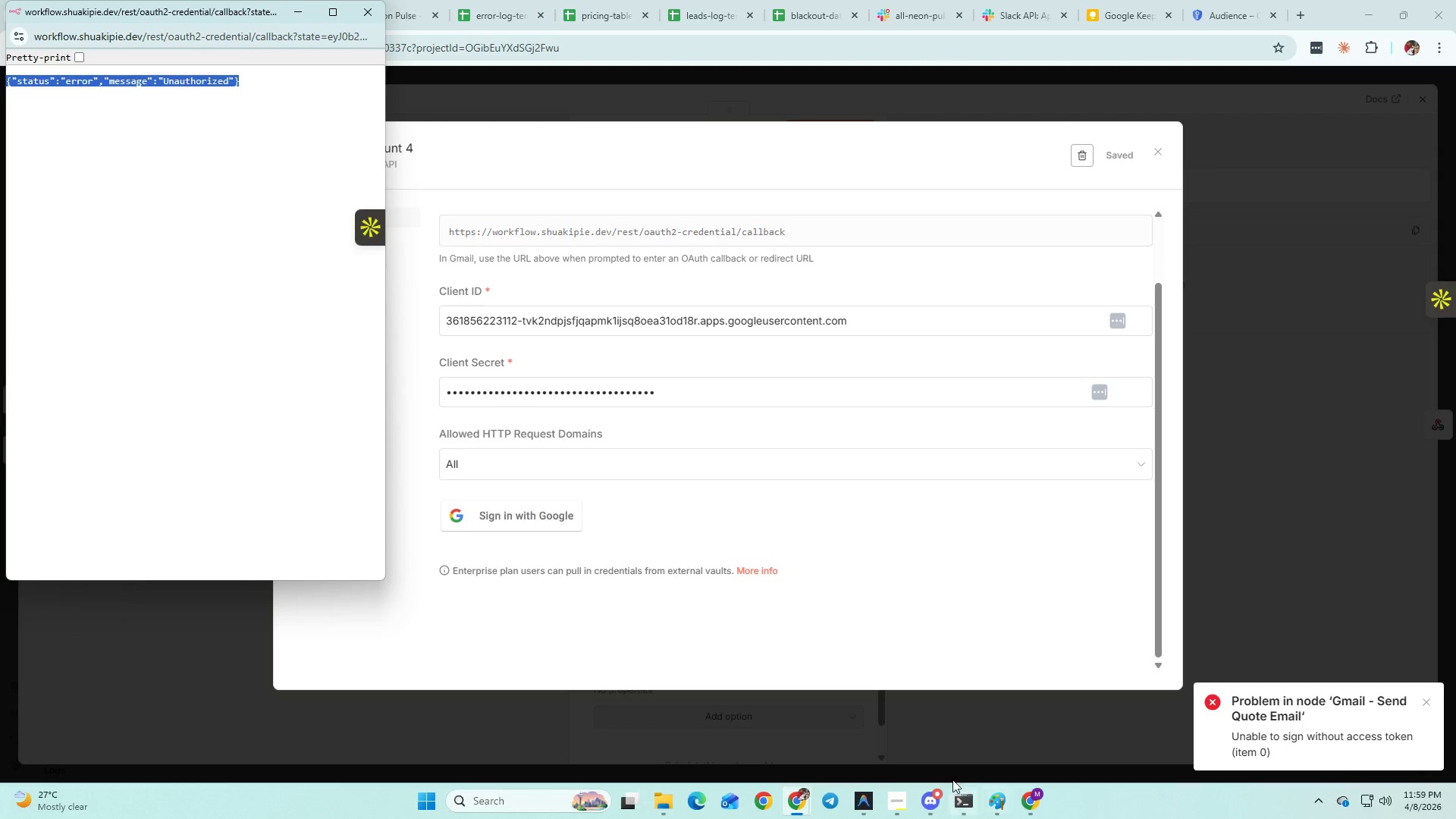 
left_click([855, 802])
 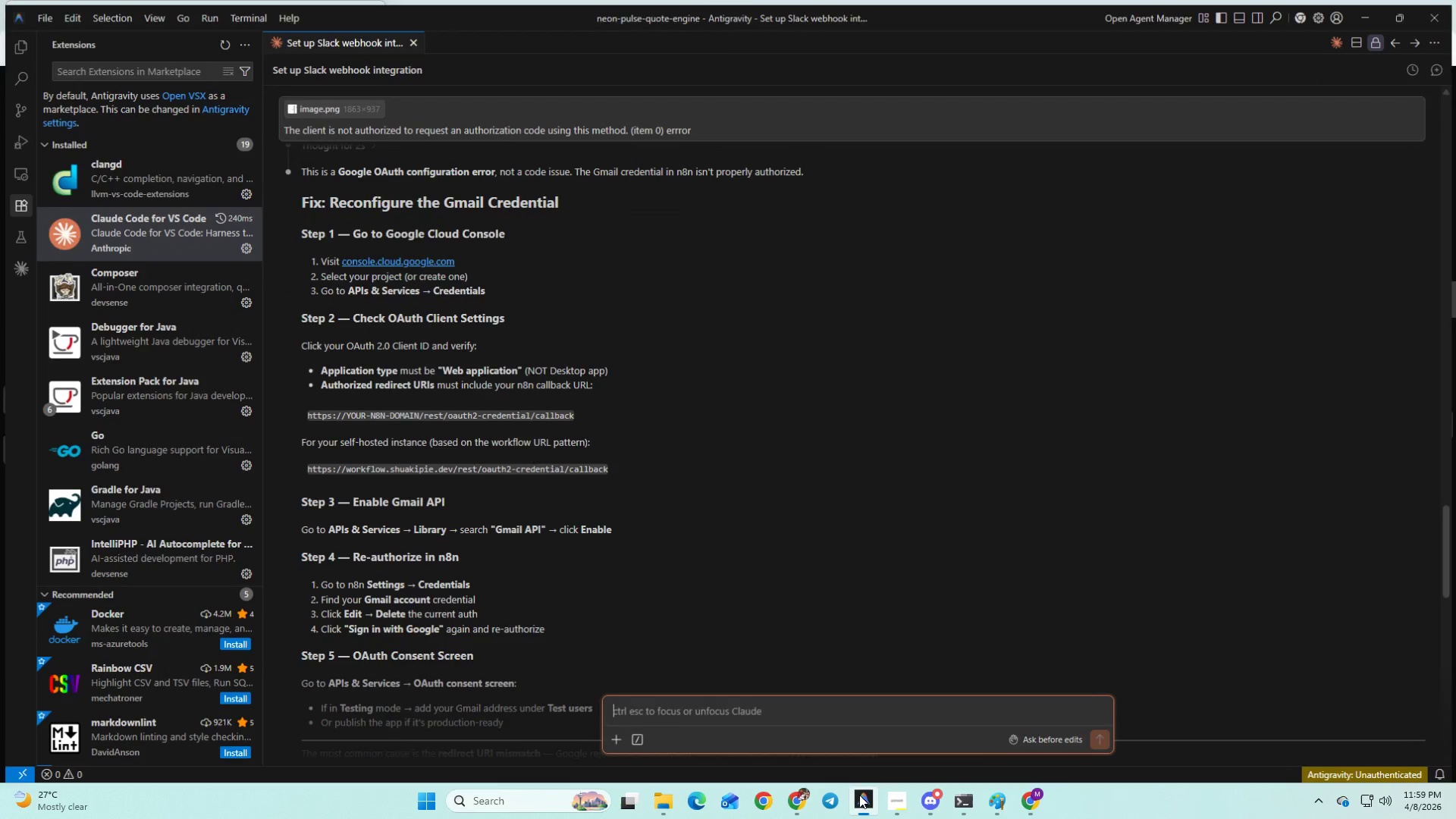 
key(Control+V)
 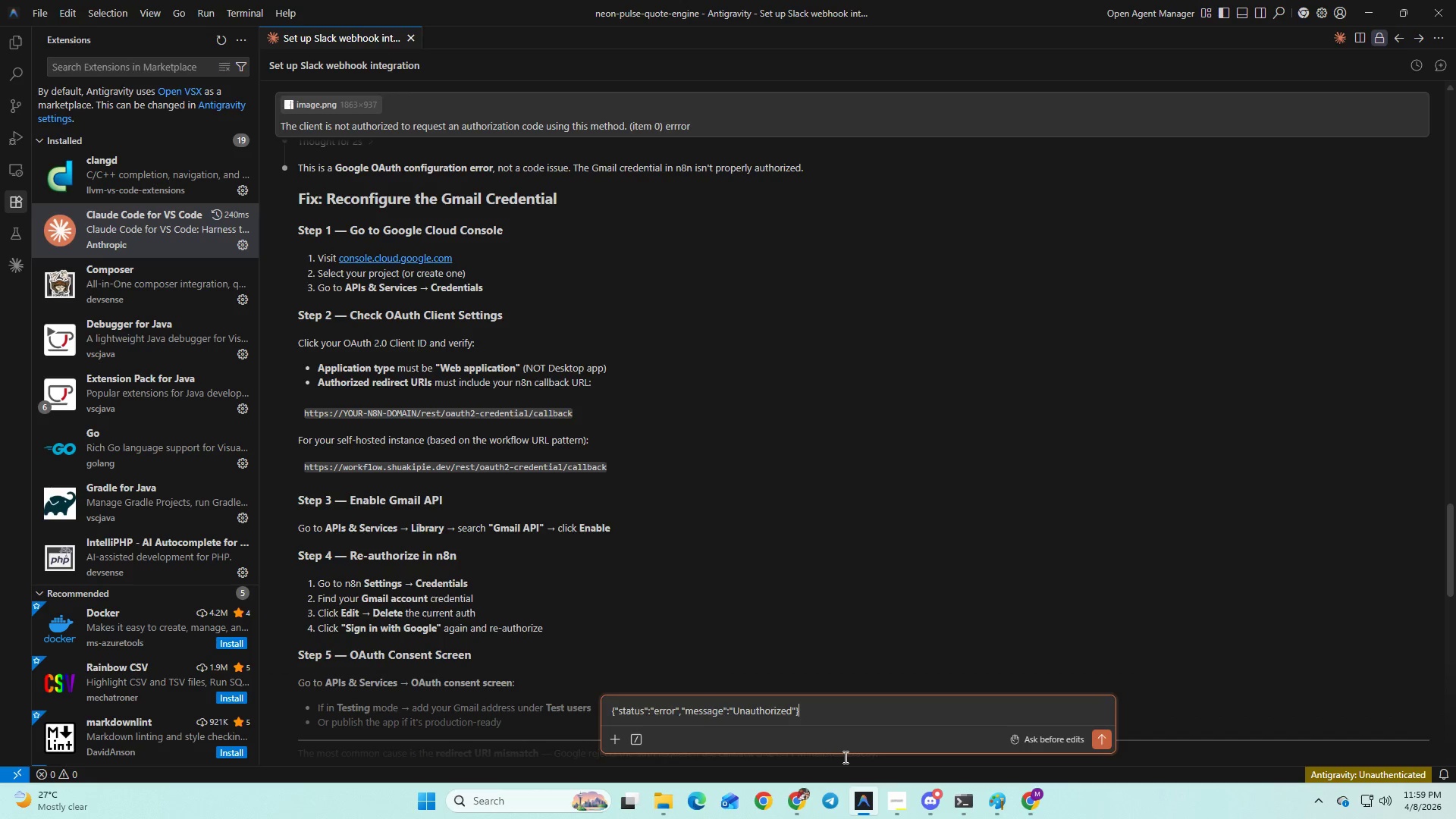 
type( still the same)
 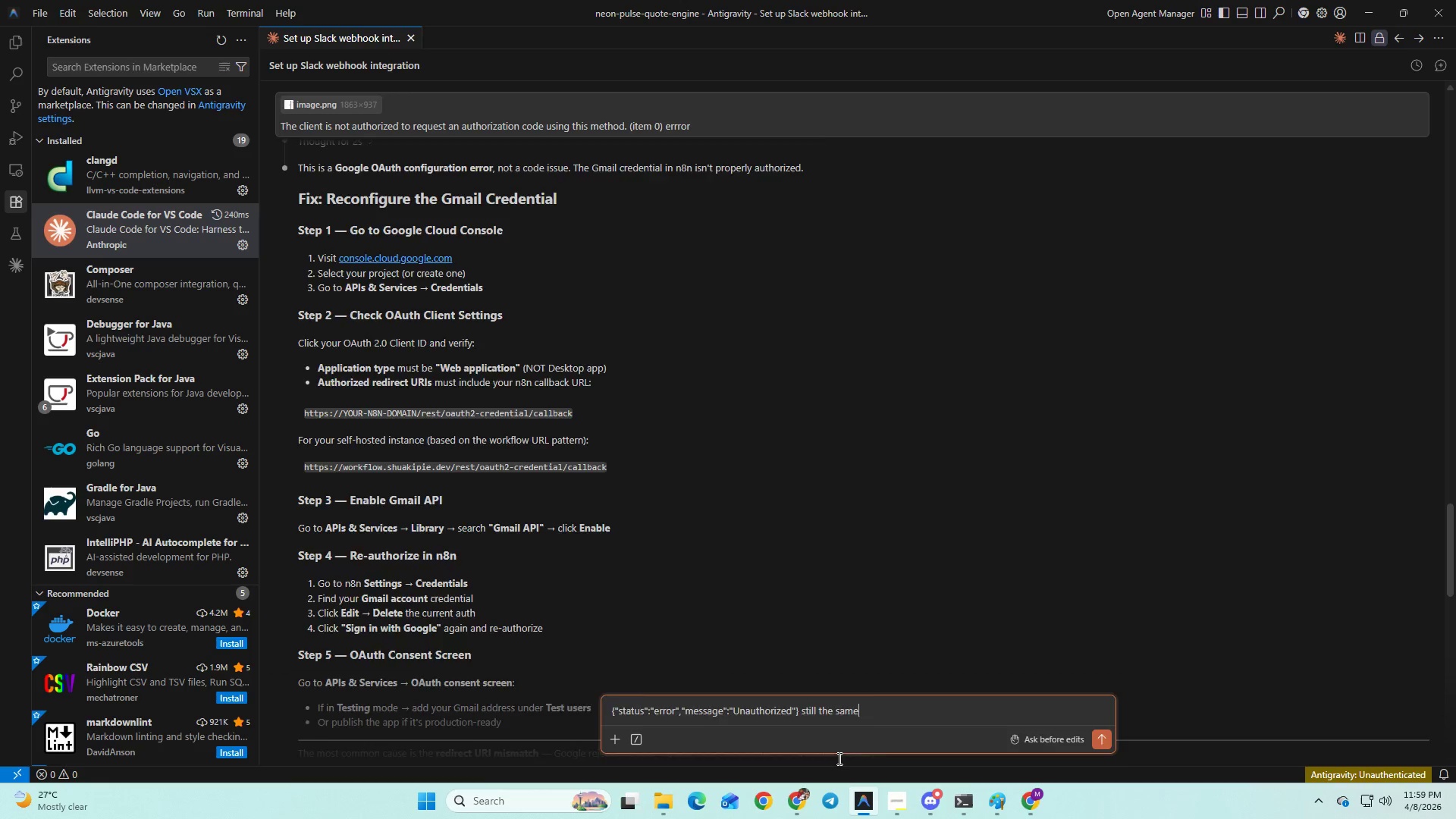 
key(Enter)
 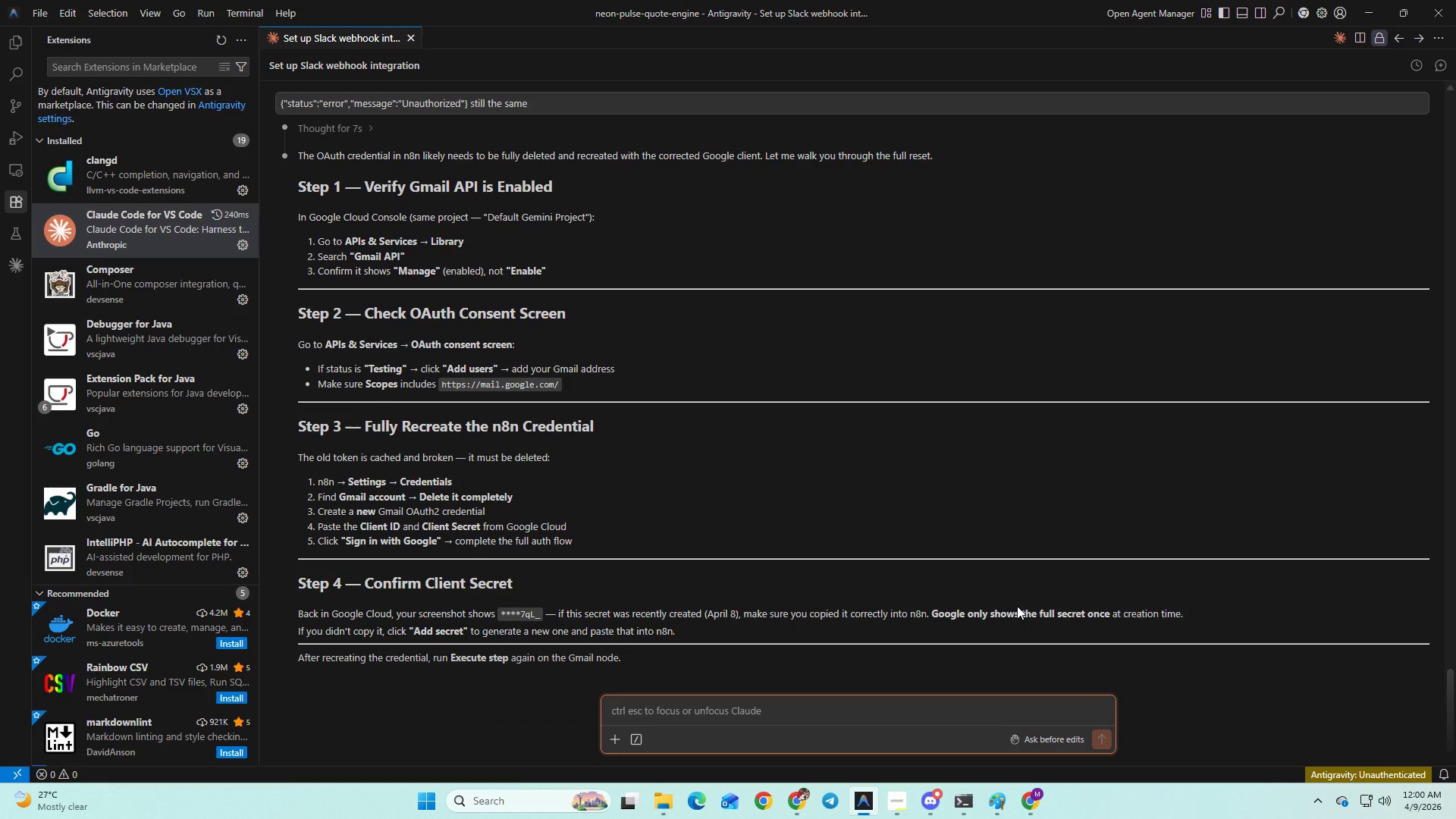 
wait(49.14)
 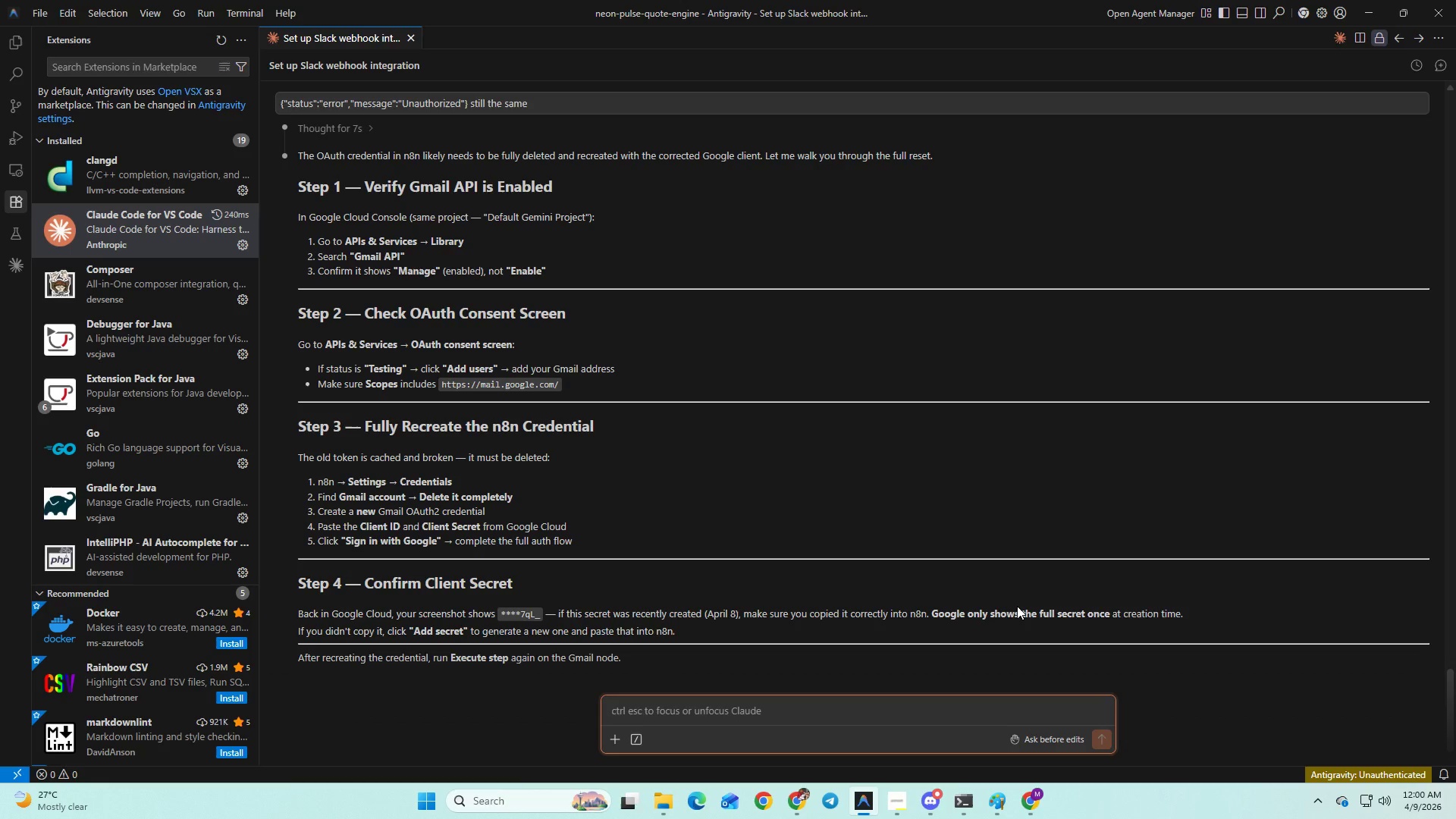 
left_click_drag(start_coordinate=[445, 381], to_coordinate=[541, 381])
 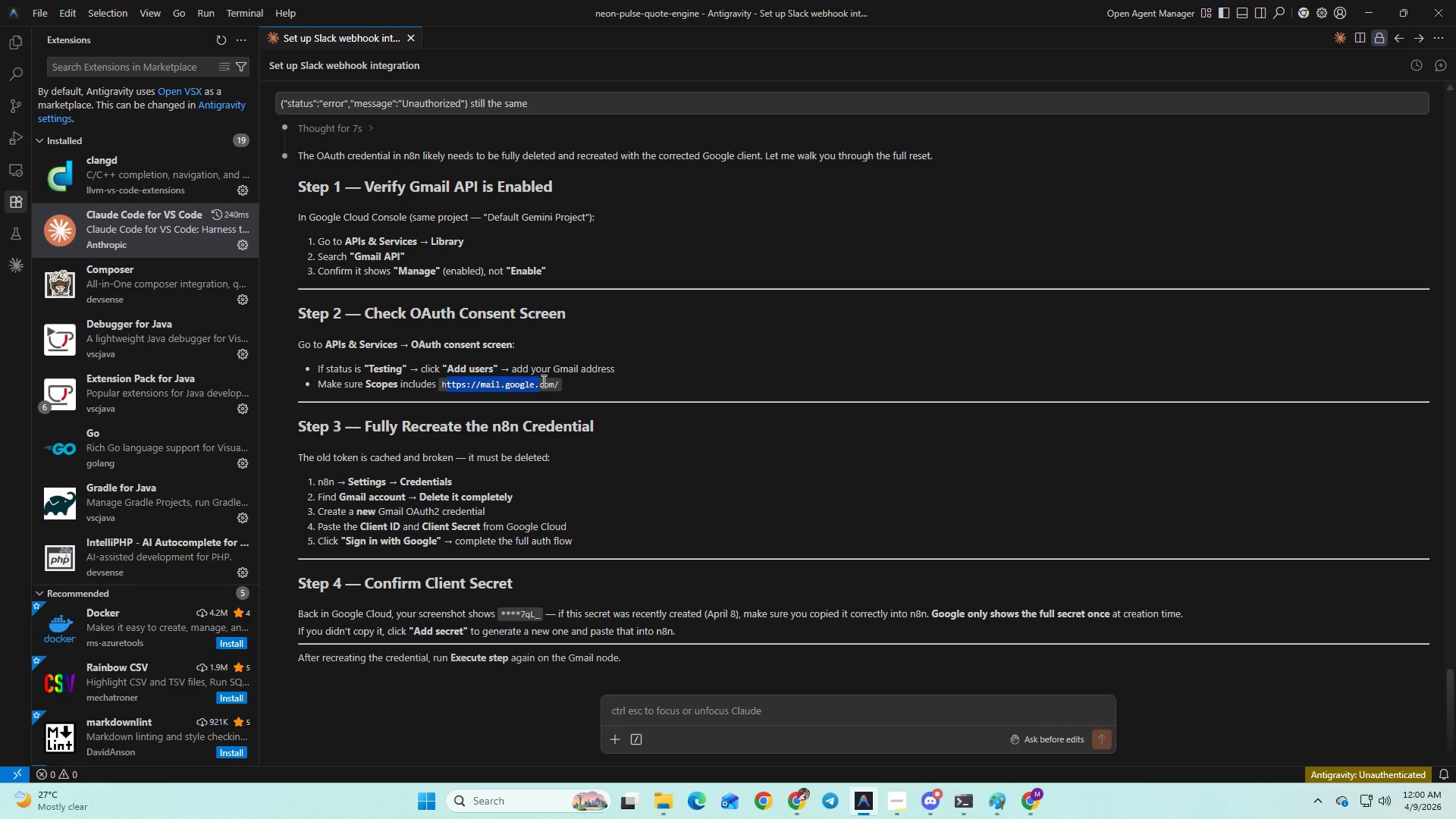 
wait(7.67)
 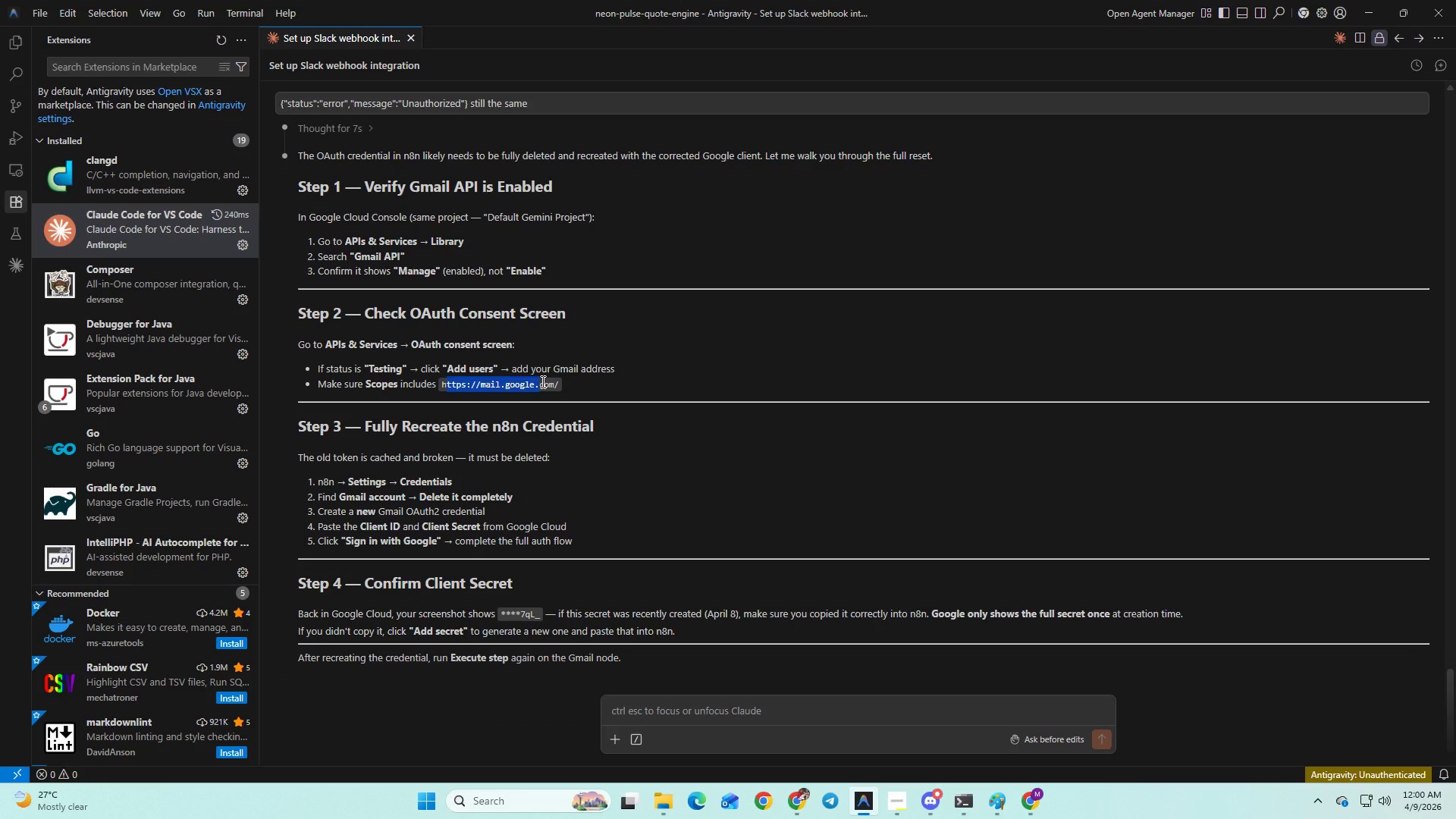 
hold_key(key=AltLeft, duration=1.5)
 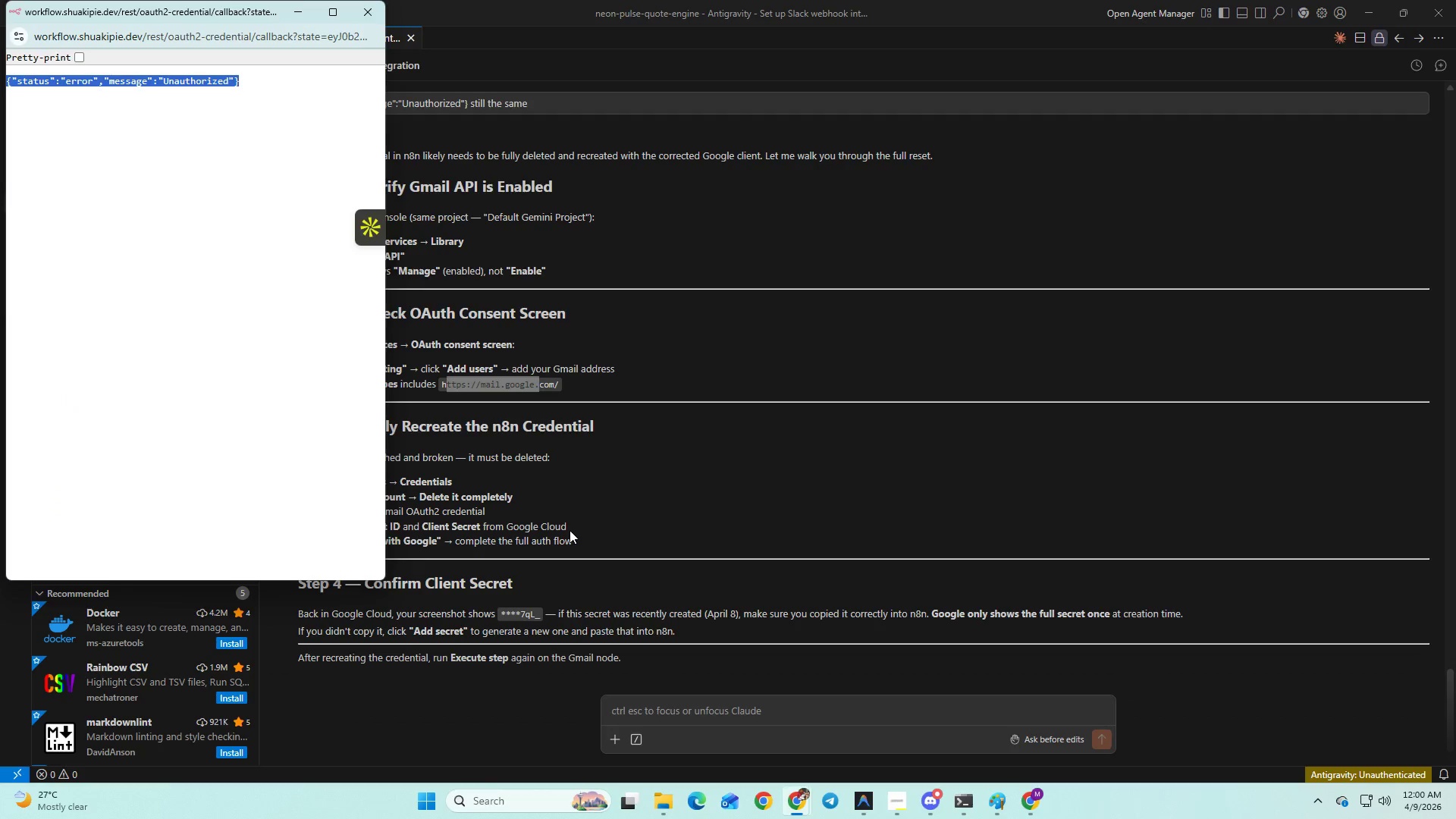 
key(Alt+AltLeft)
 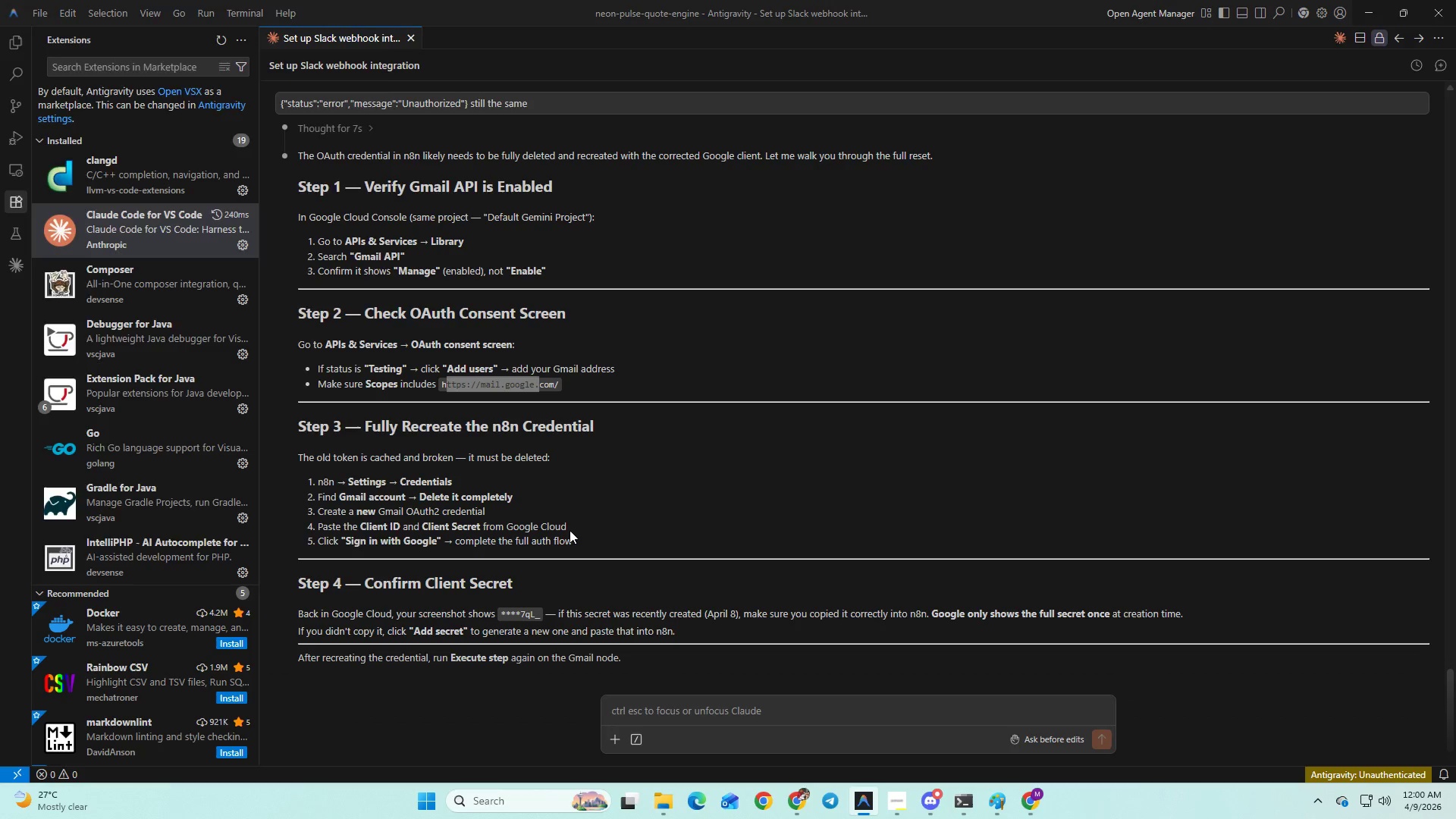 
key(Alt+AltLeft)
 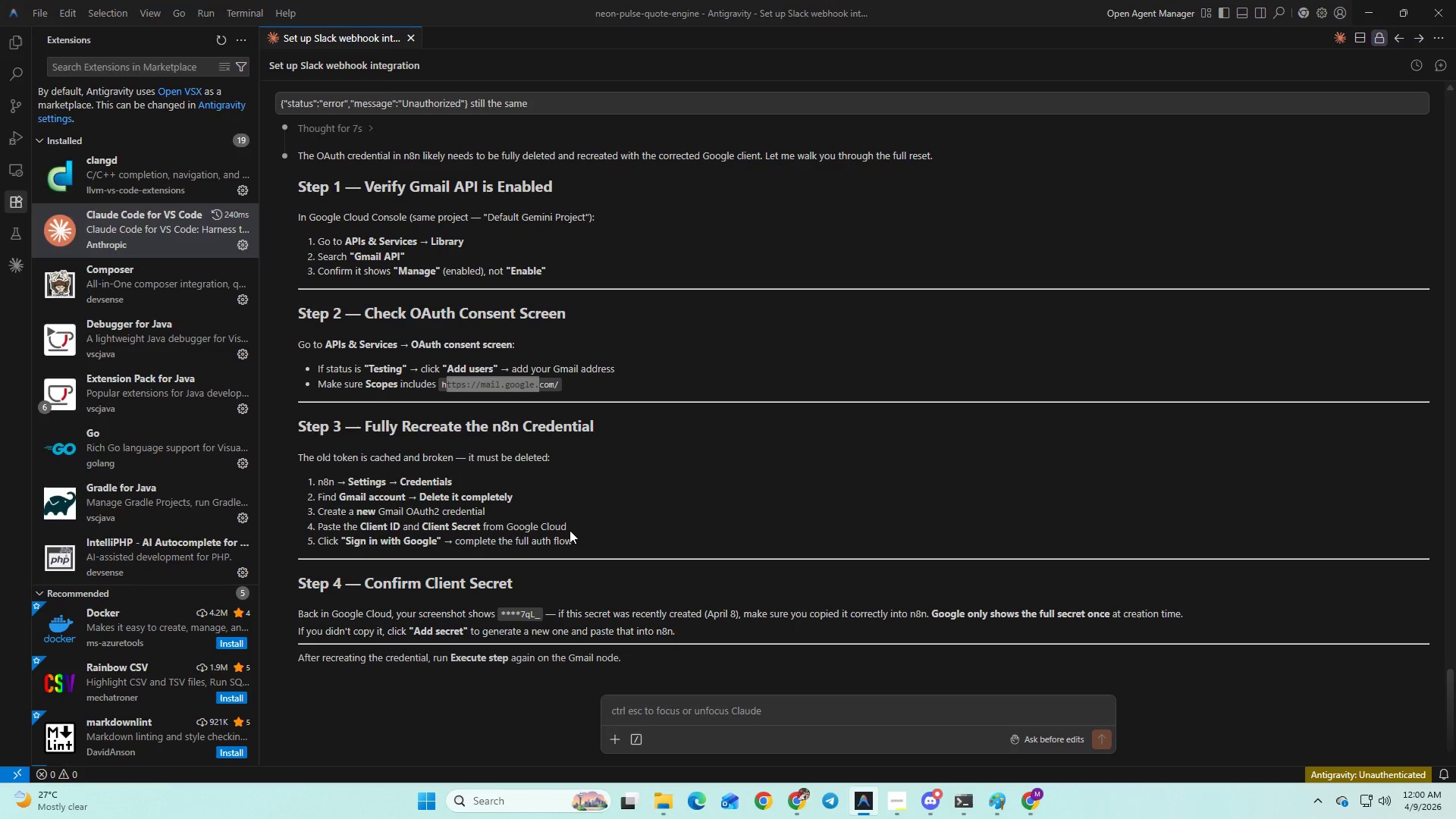 
key(Alt+AltLeft)
 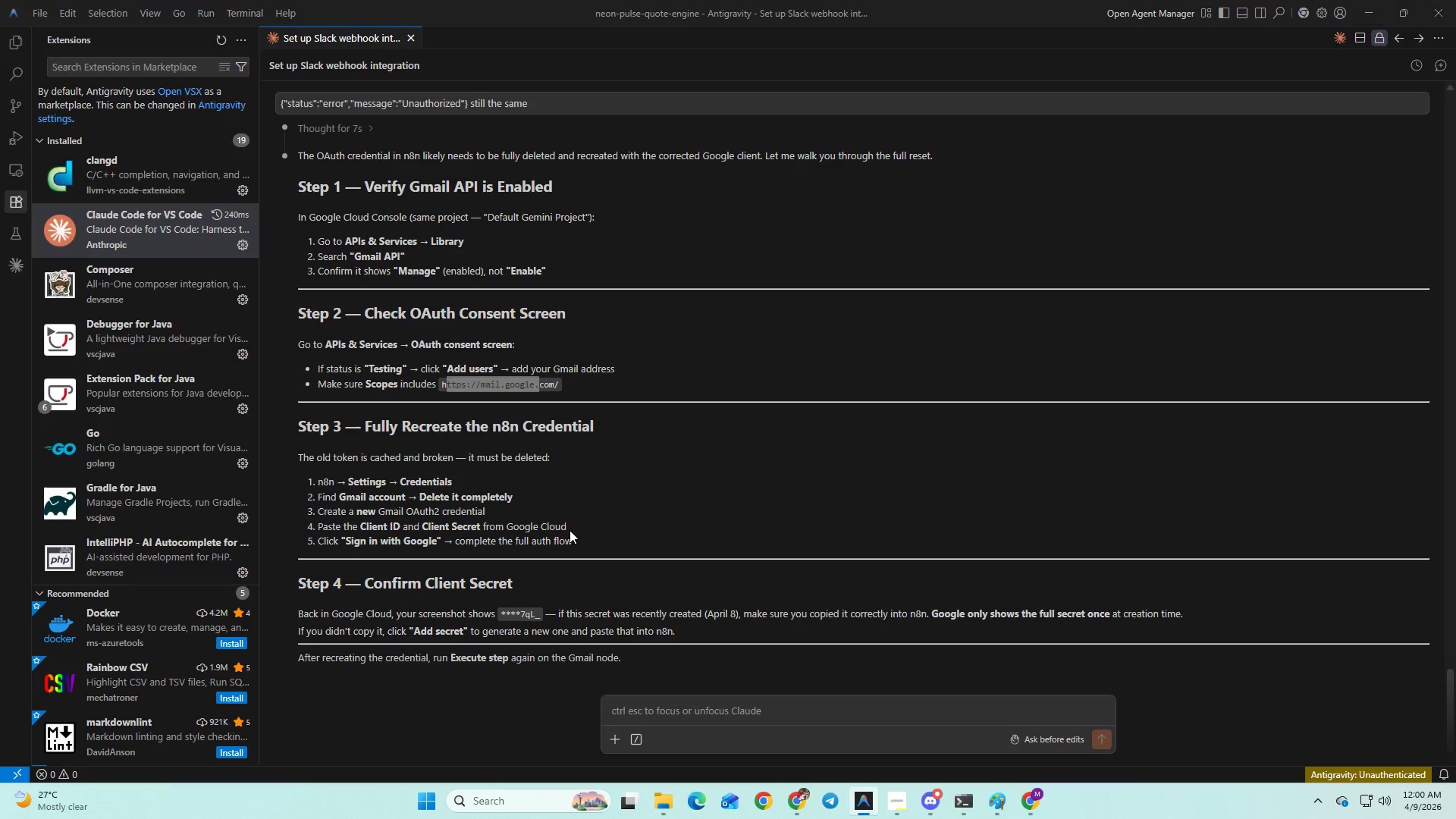 
key(Alt+Tab)
 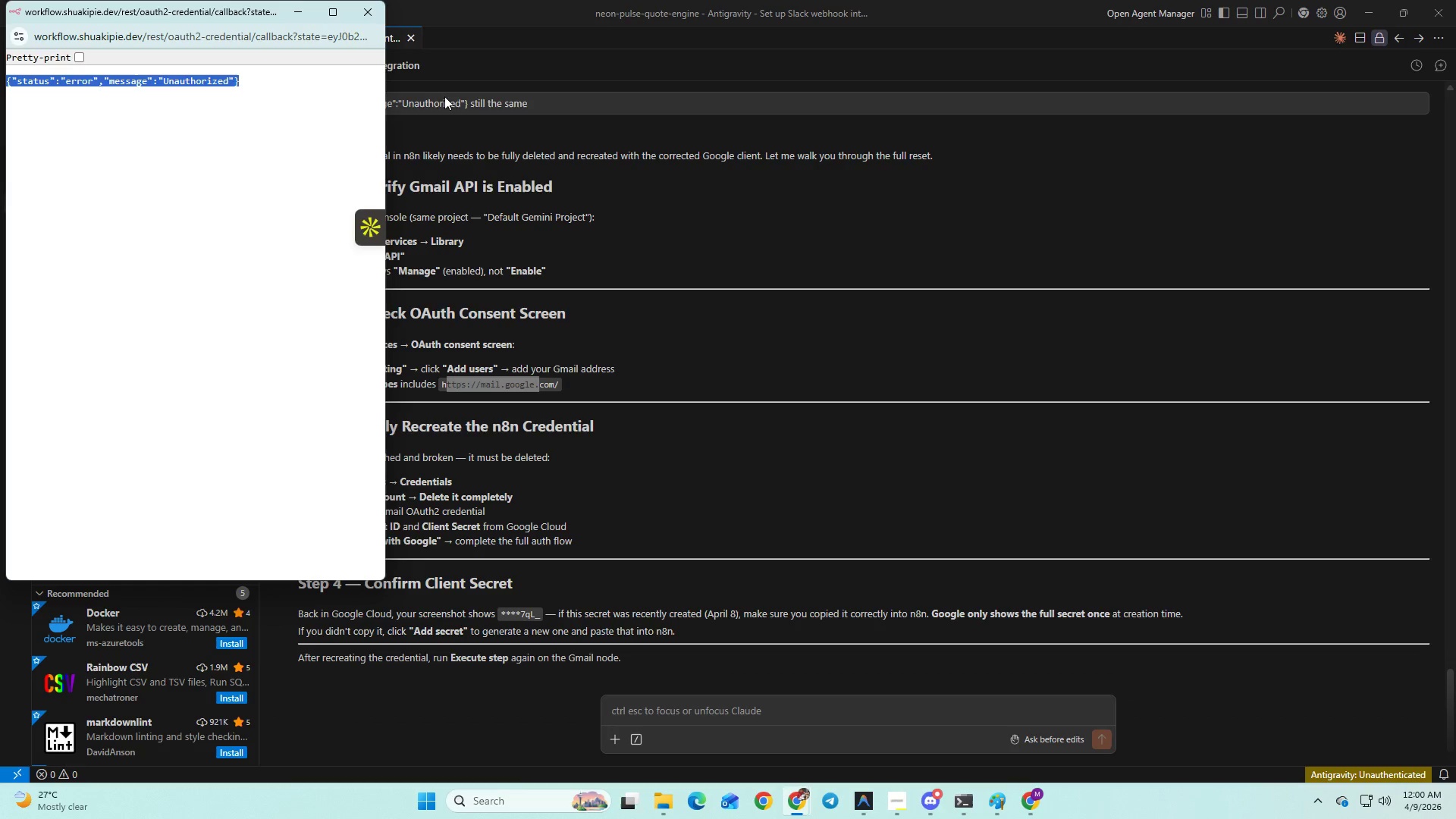 
left_click([356, 15])
 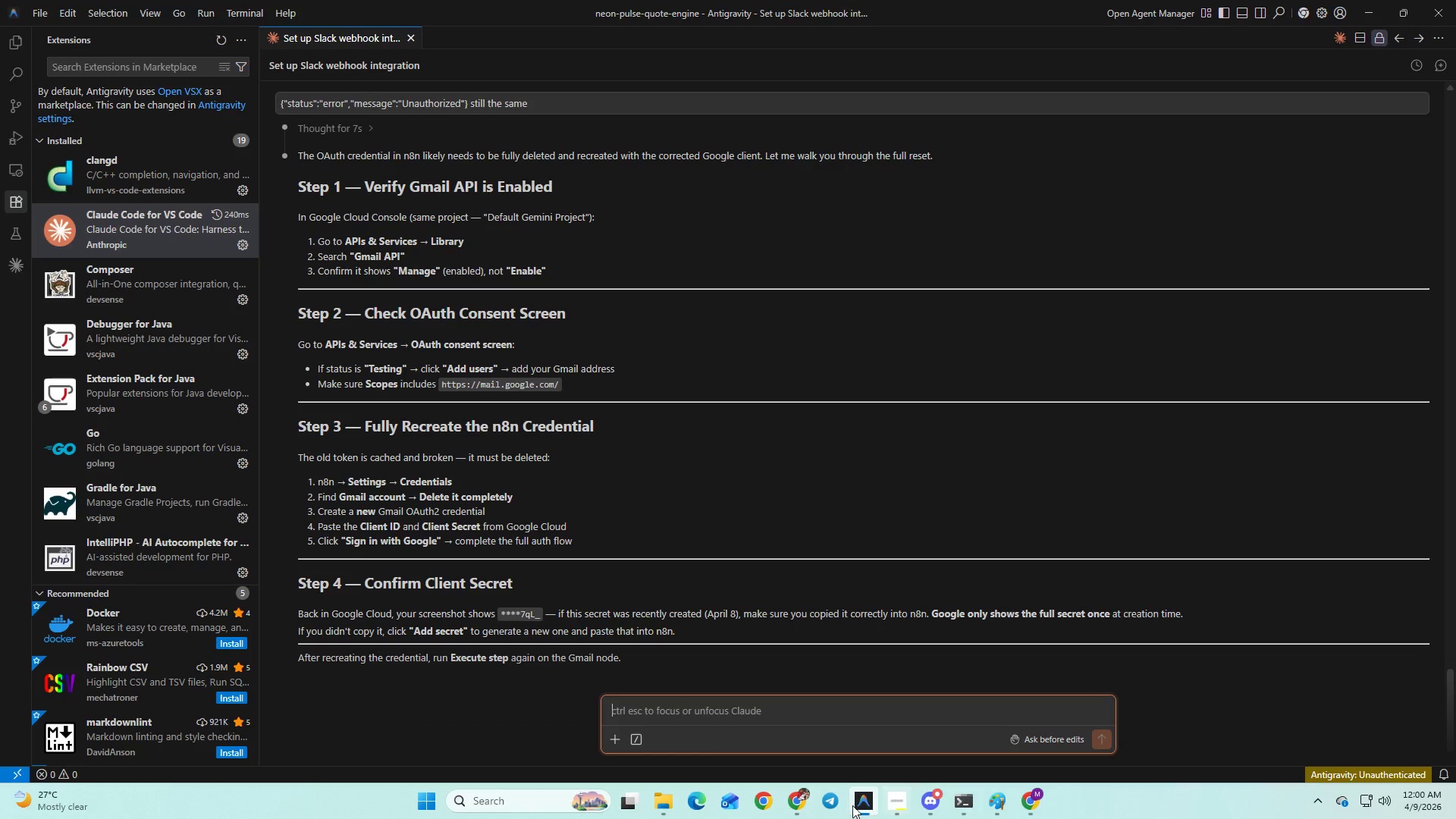 
left_click([799, 808])
 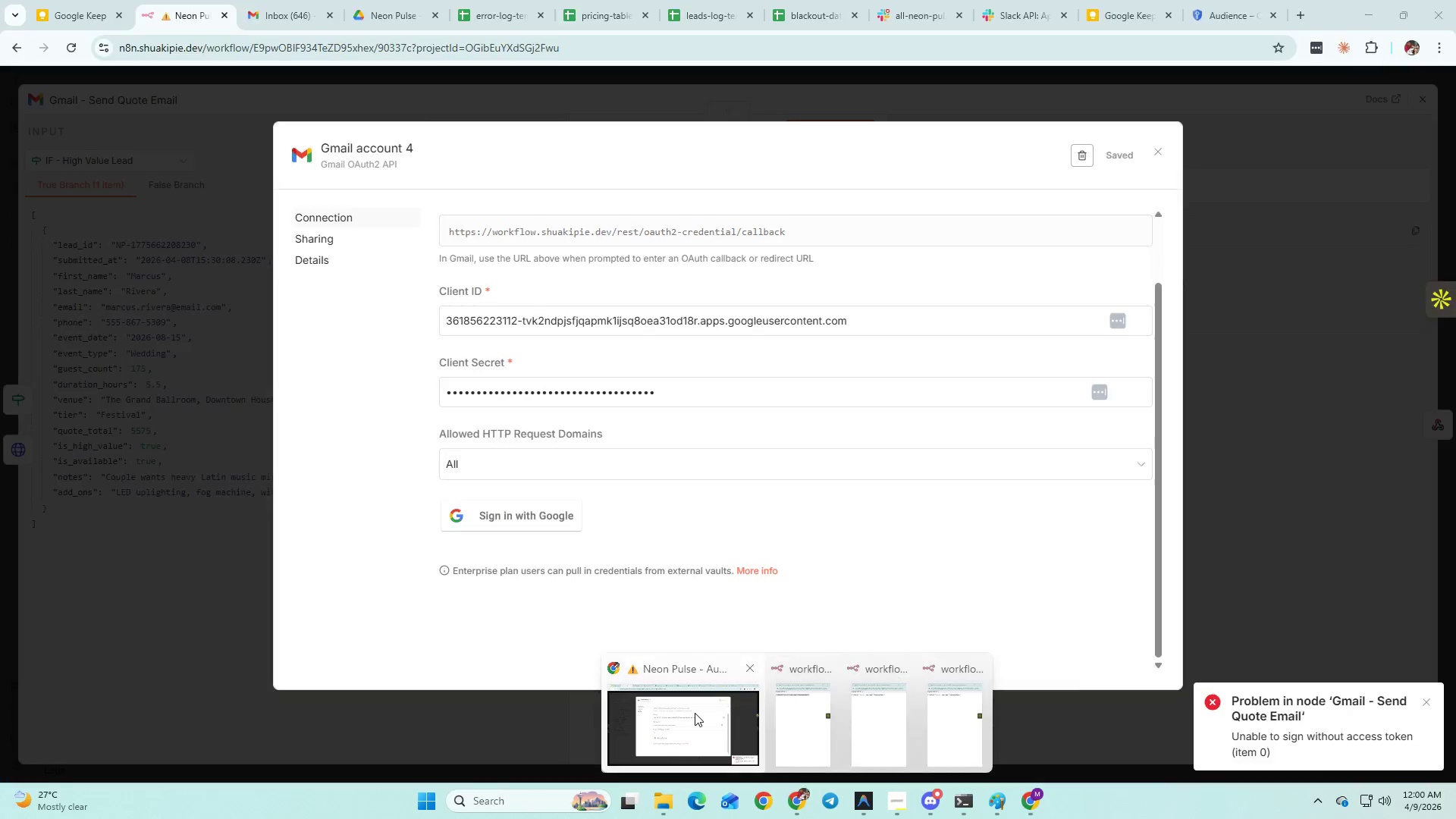 
left_click([695, 713])
 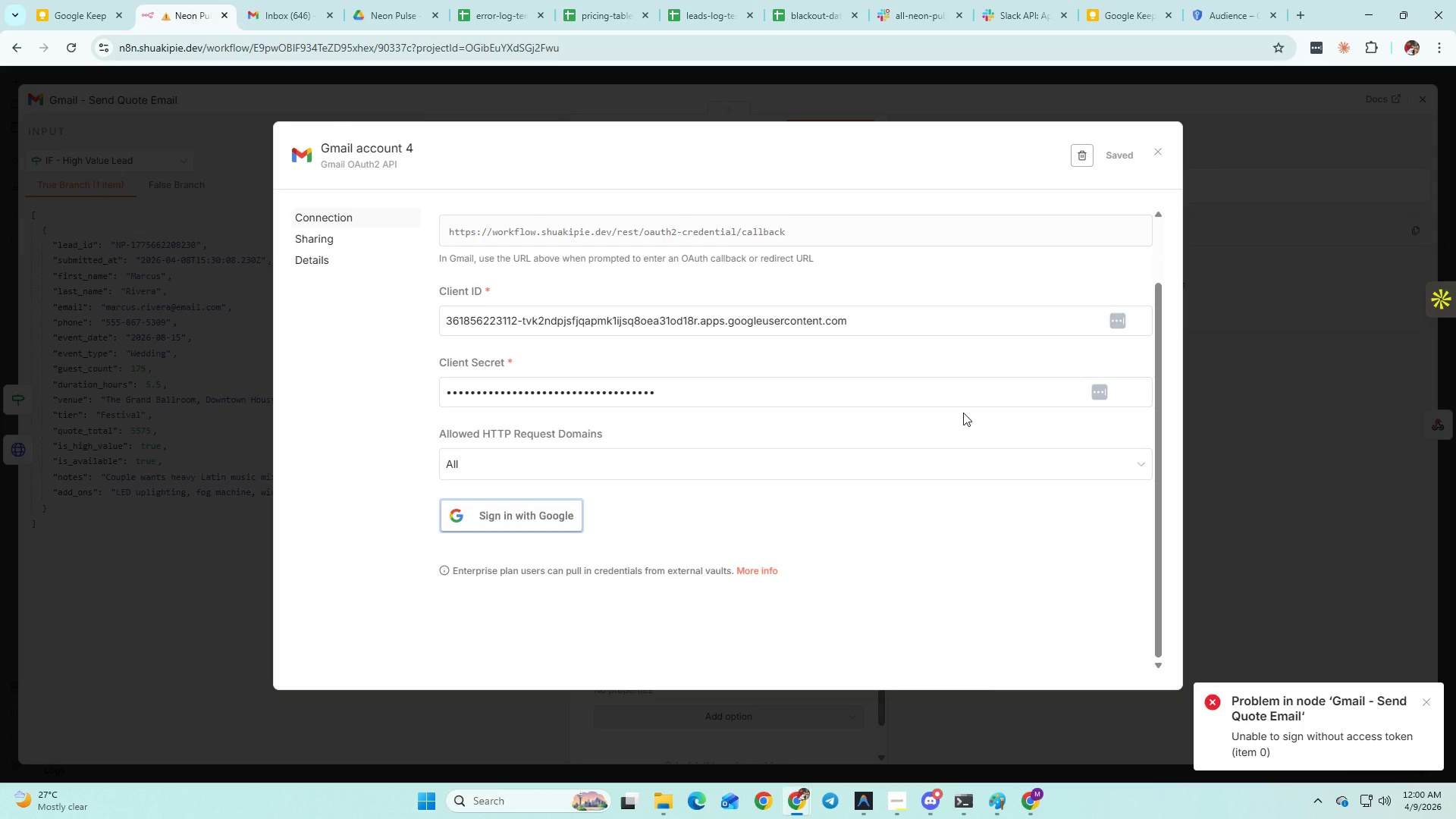 
scroll: coordinate [692, 360], scroll_direction: up, amount: 7.0
 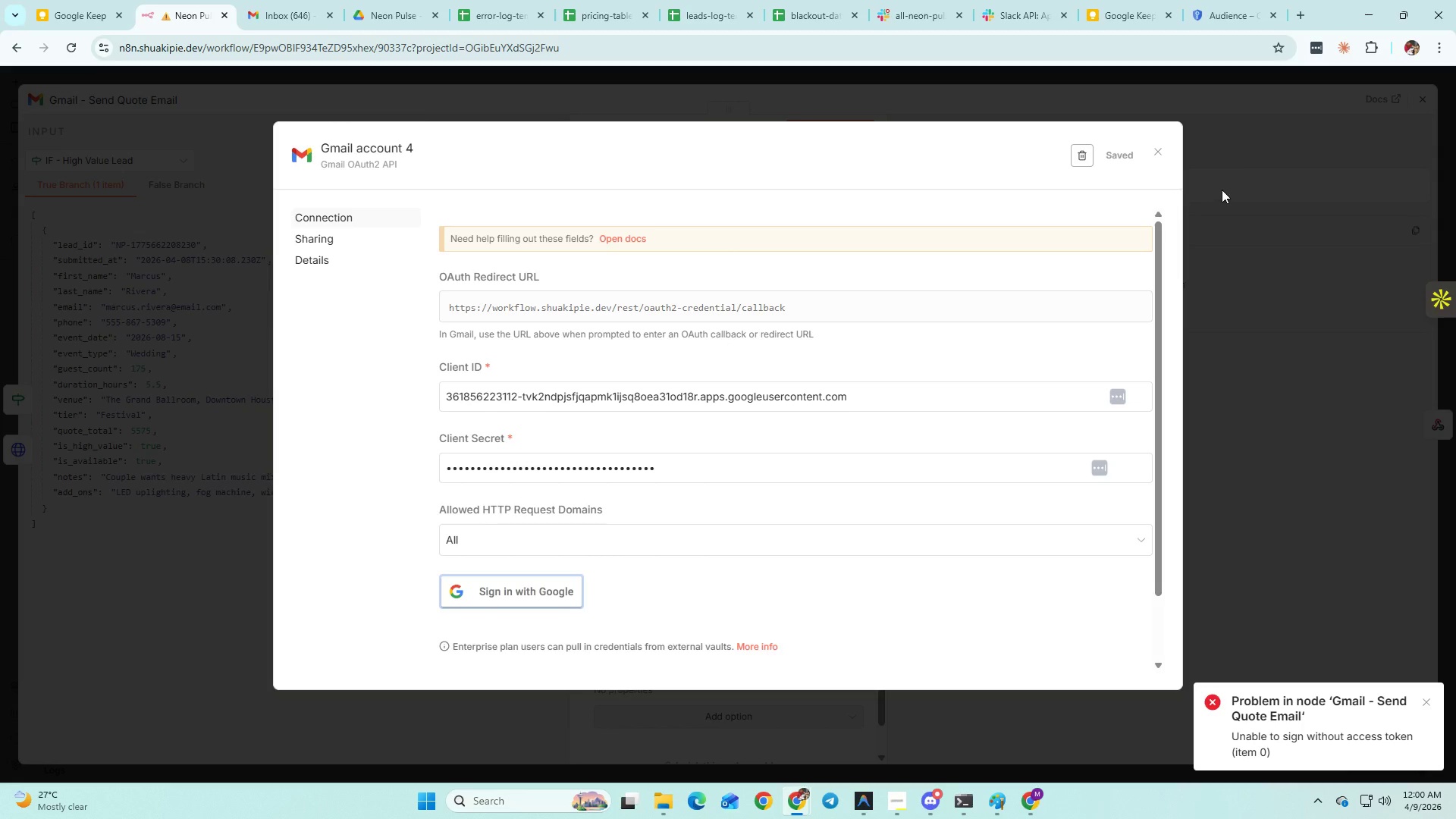 
double_click([1160, 158])
 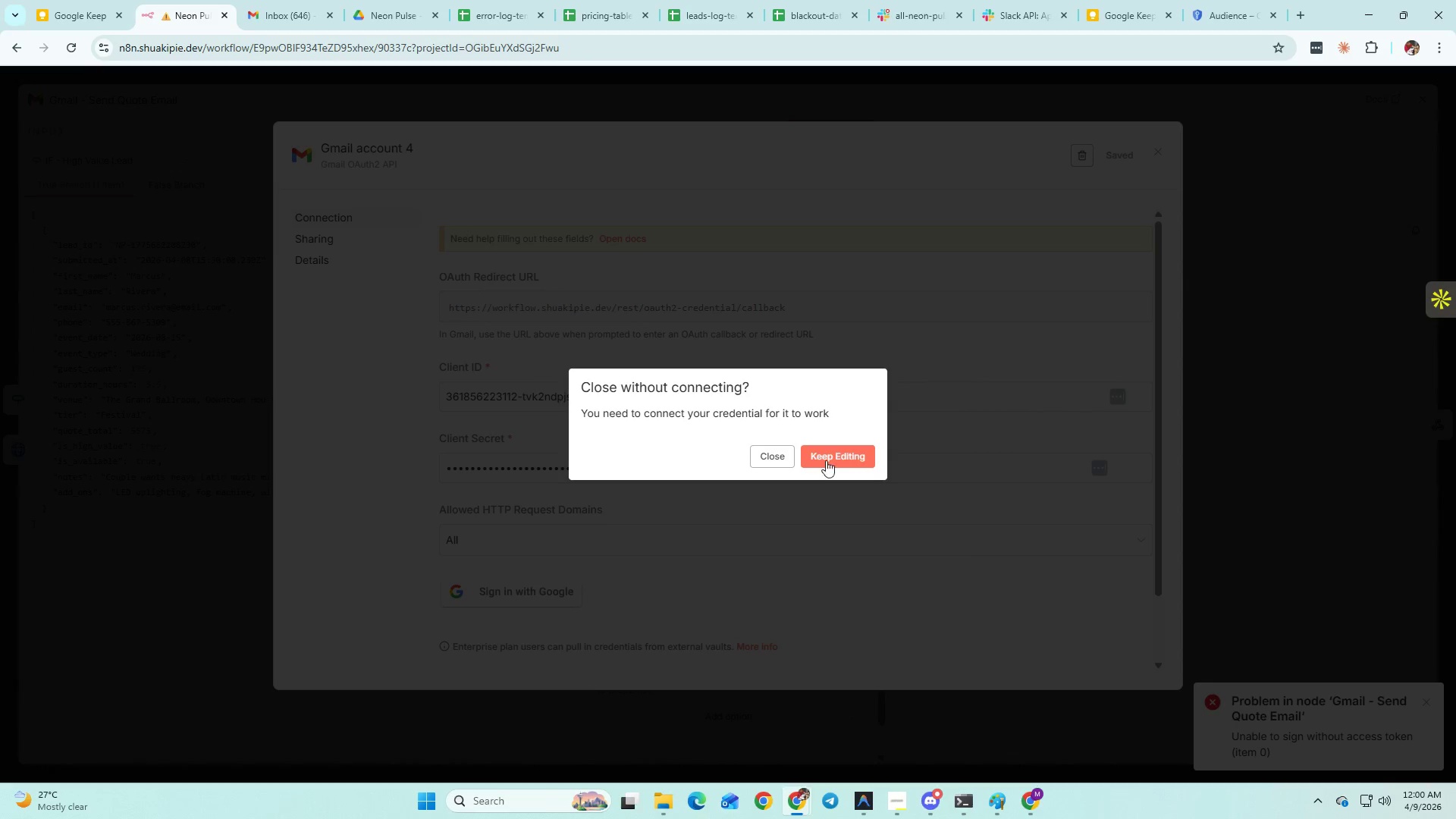 
left_click([766, 459])
 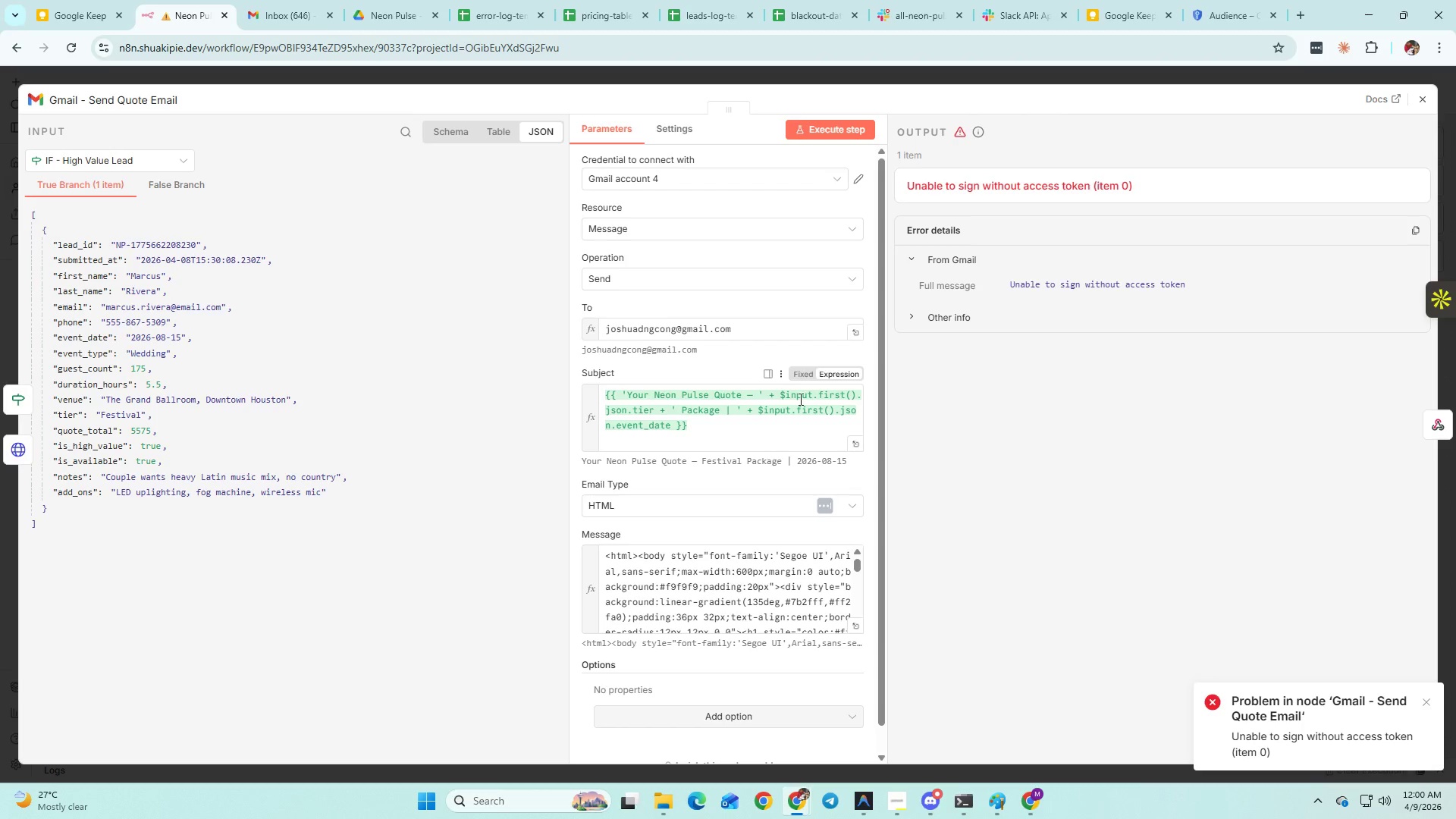 
left_click([855, 133])
 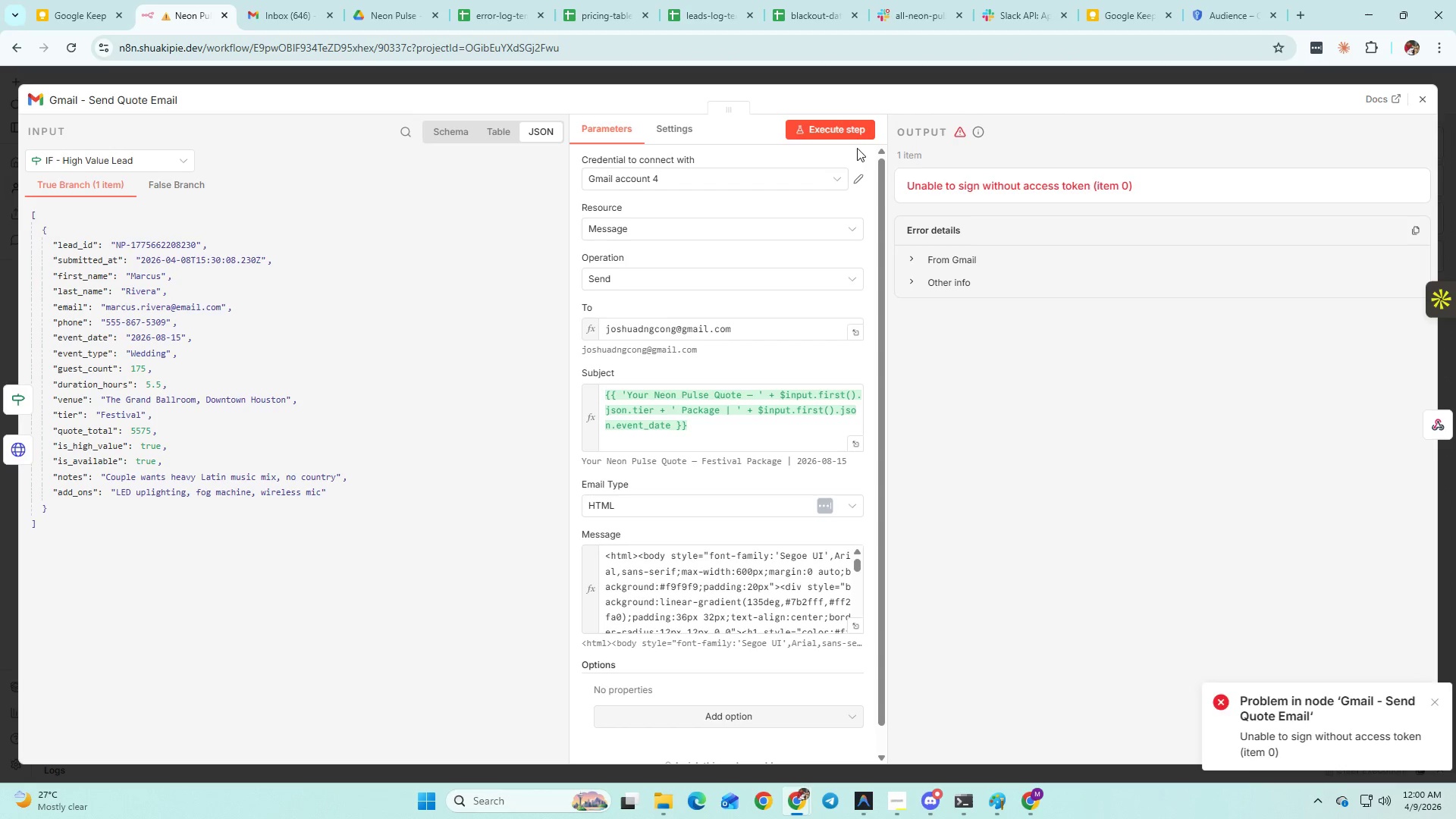 
left_click([964, 262])
 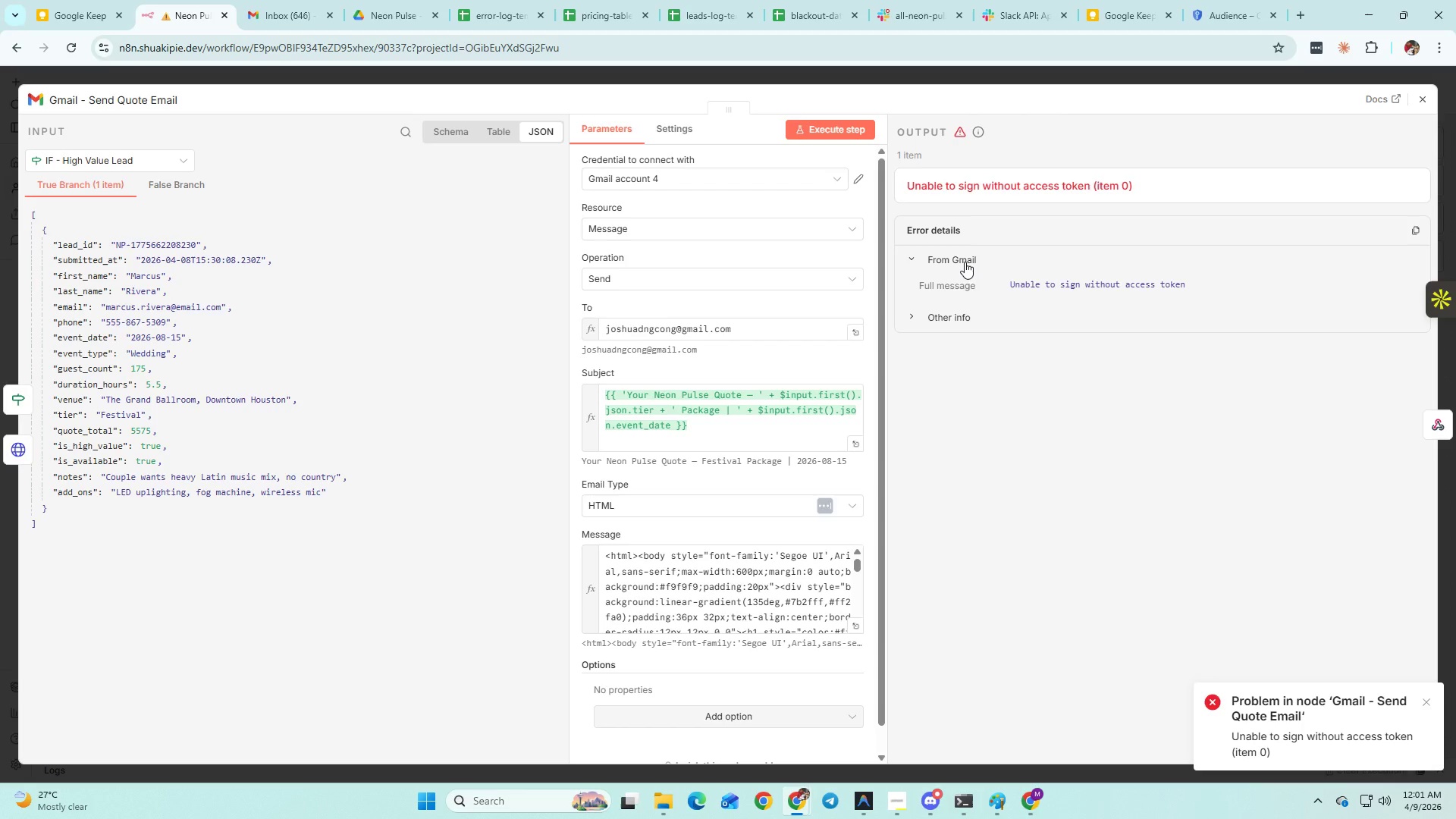 
wait(49.07)
 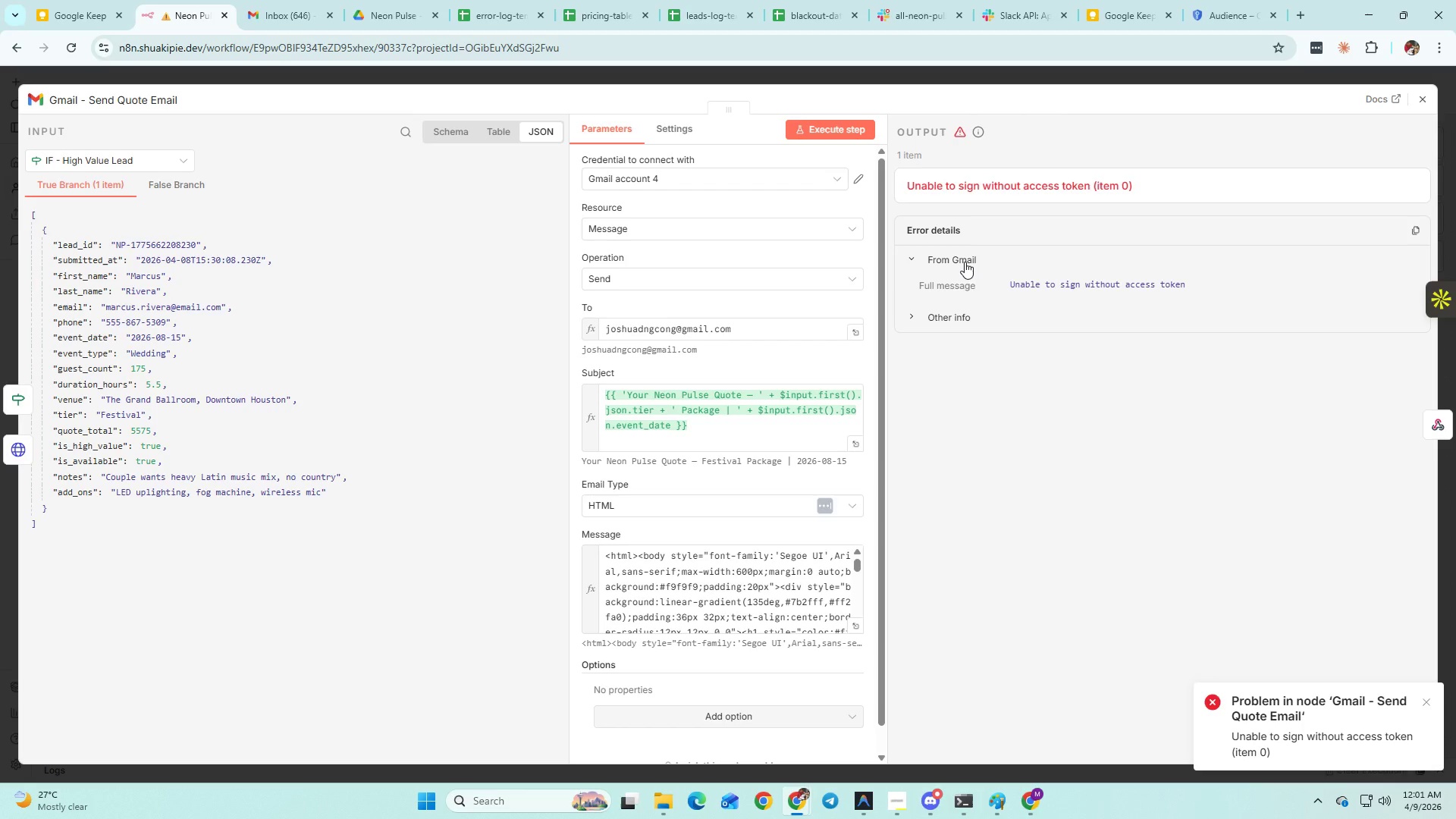 
mouse_move([1319, 55])
 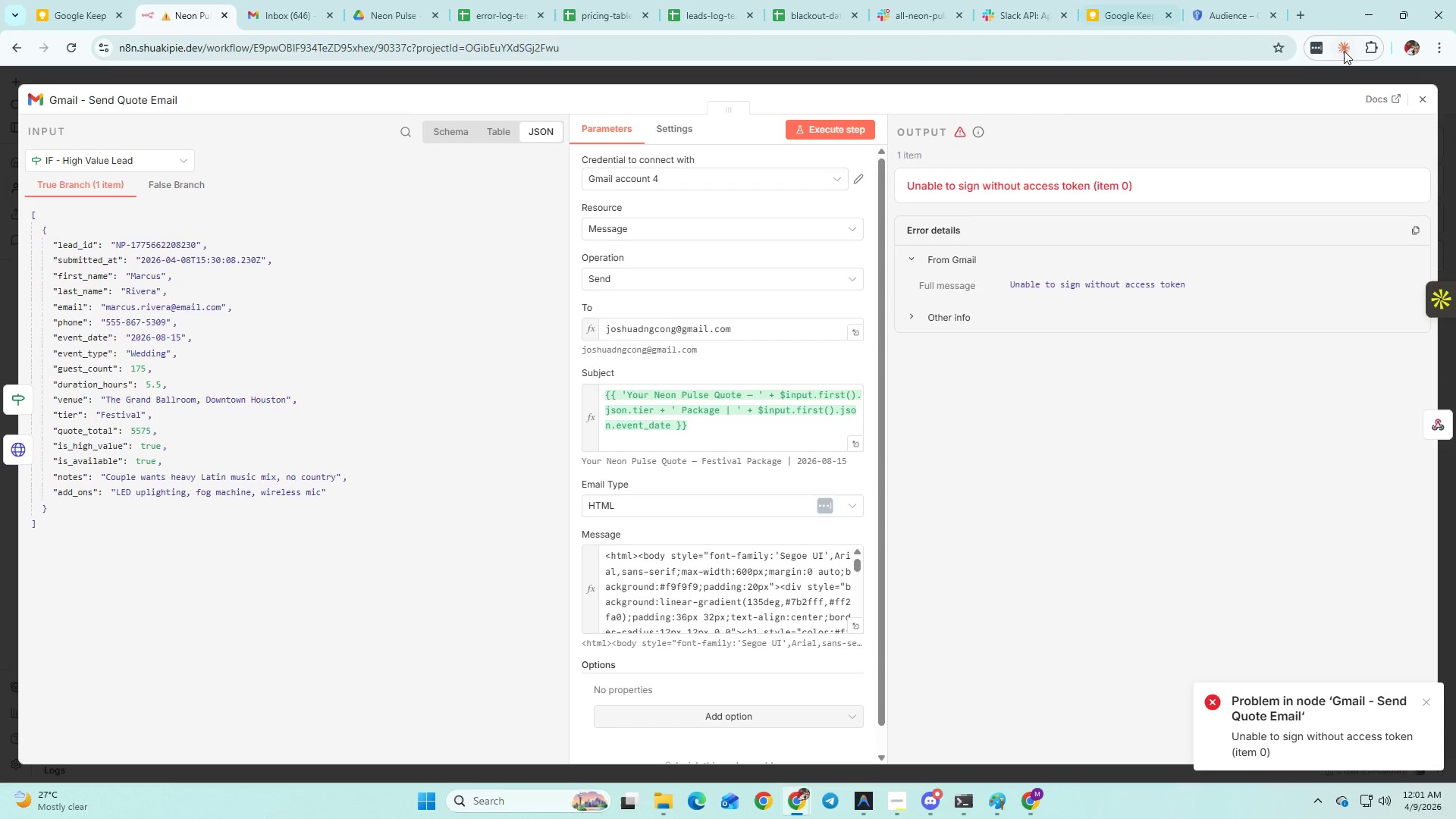 
left_click([1130, 11])
 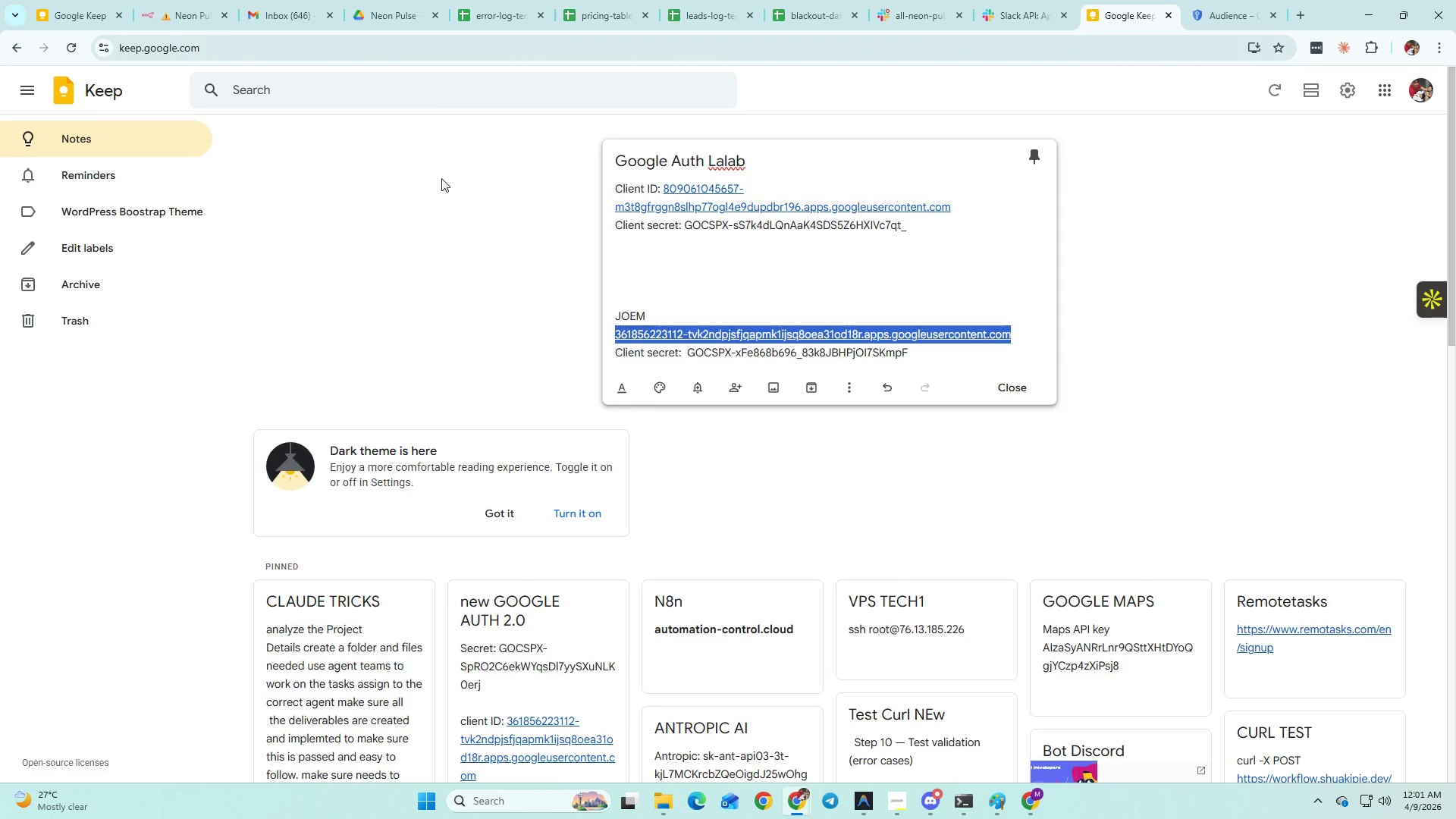 
double_click([473, 92])
 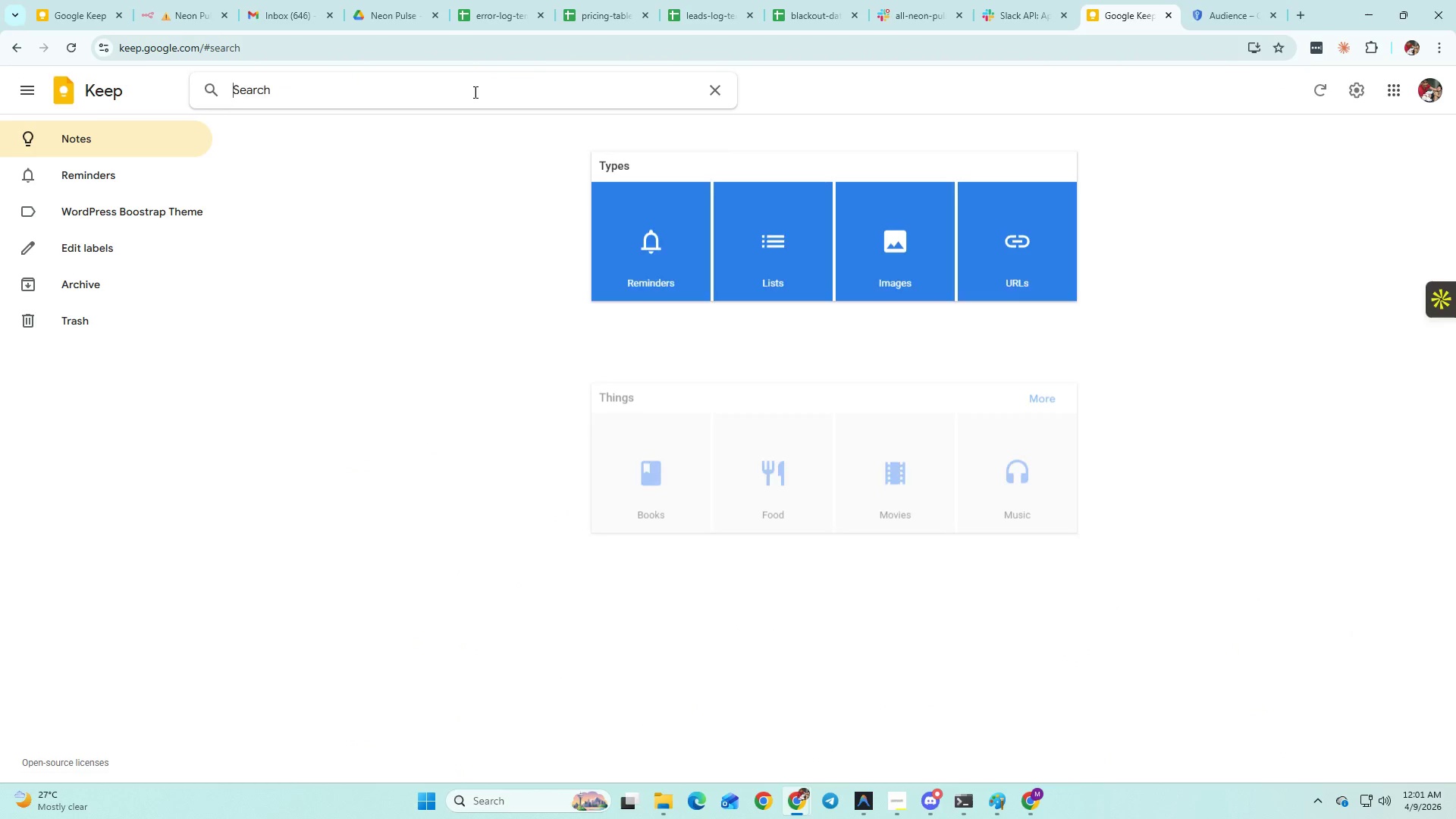 
type(1pass)
 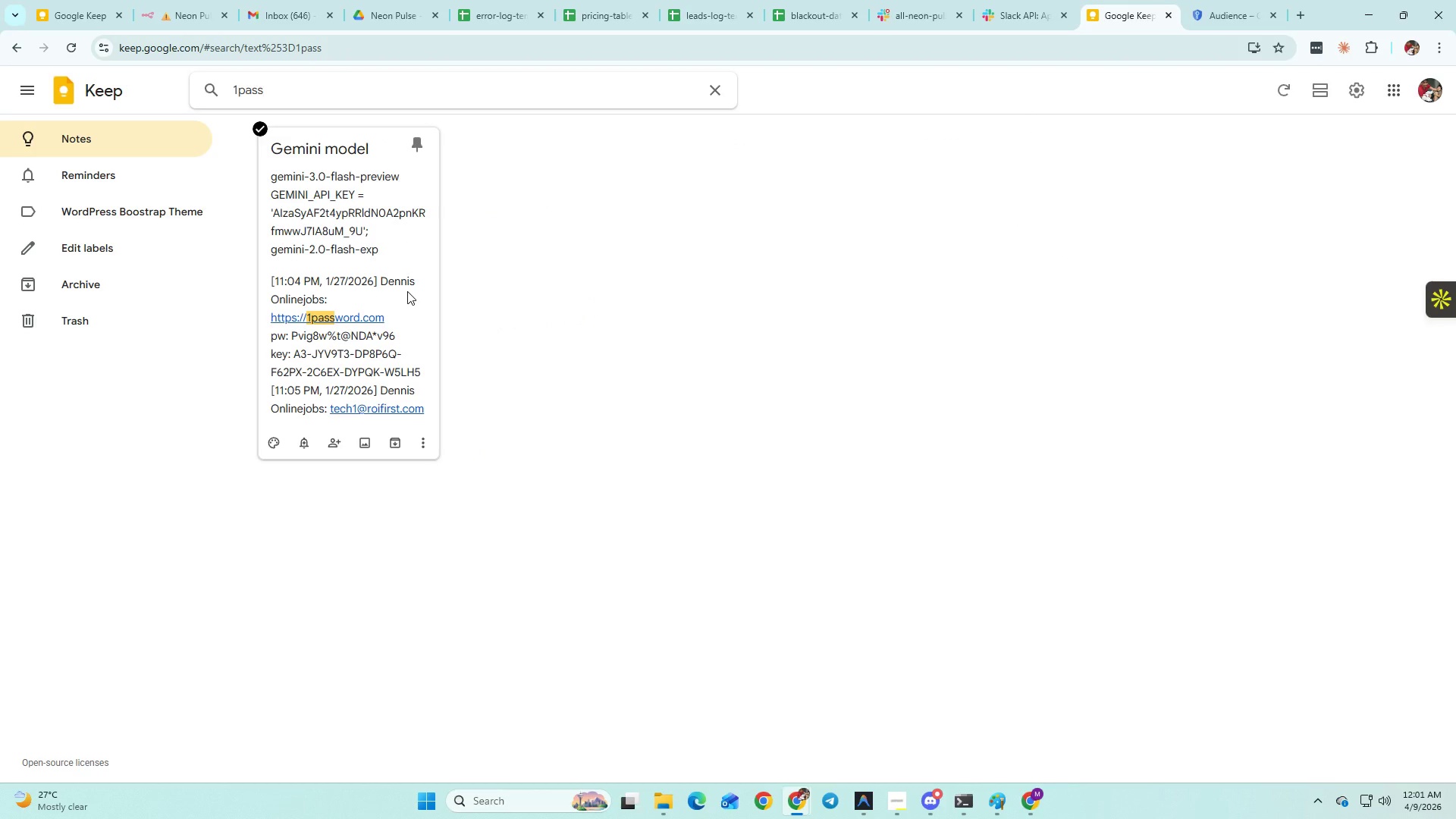 
left_click([408, 371])
 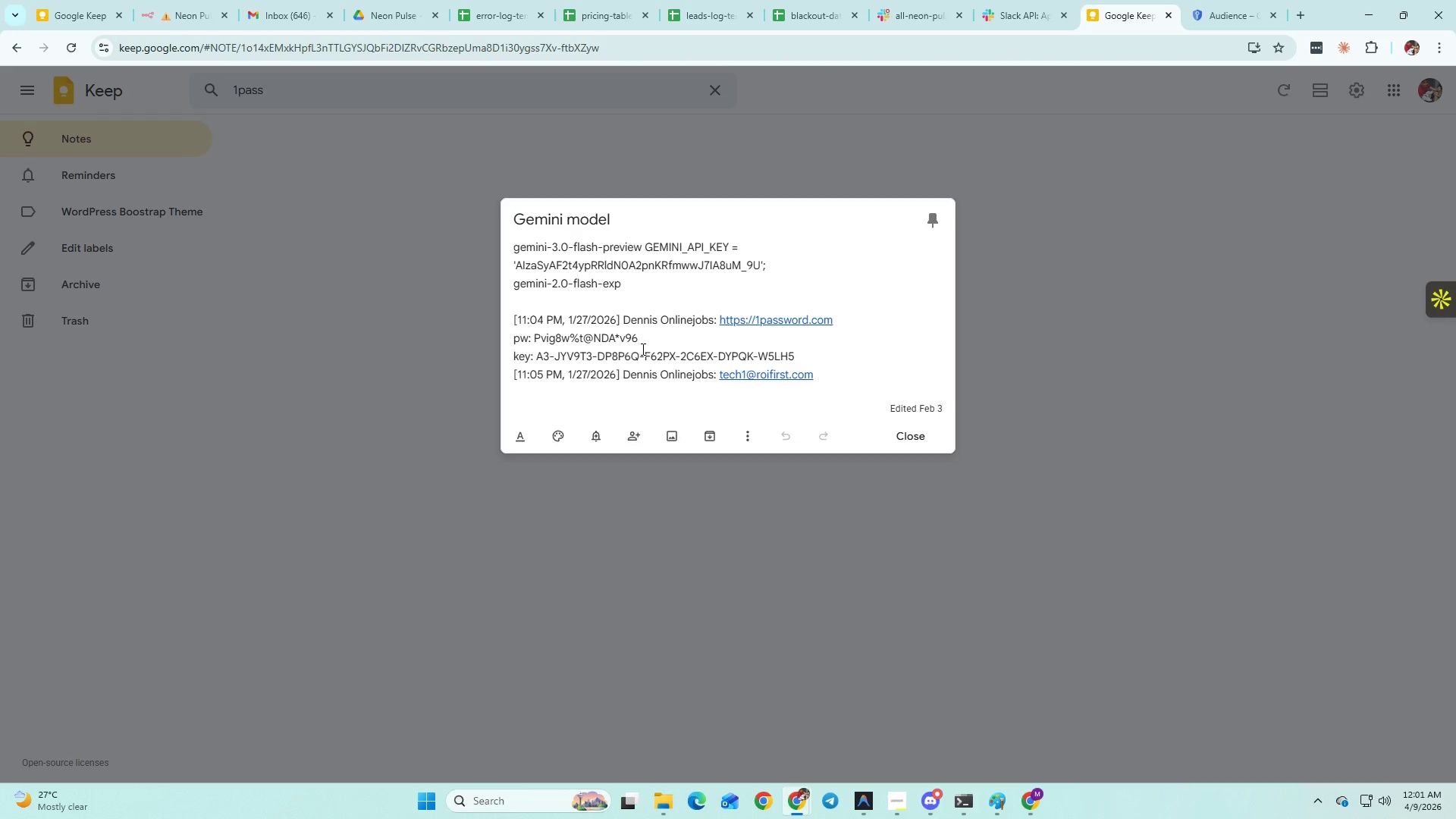 
left_click_drag(start_coordinate=[642, 340], to_coordinate=[535, 341])
 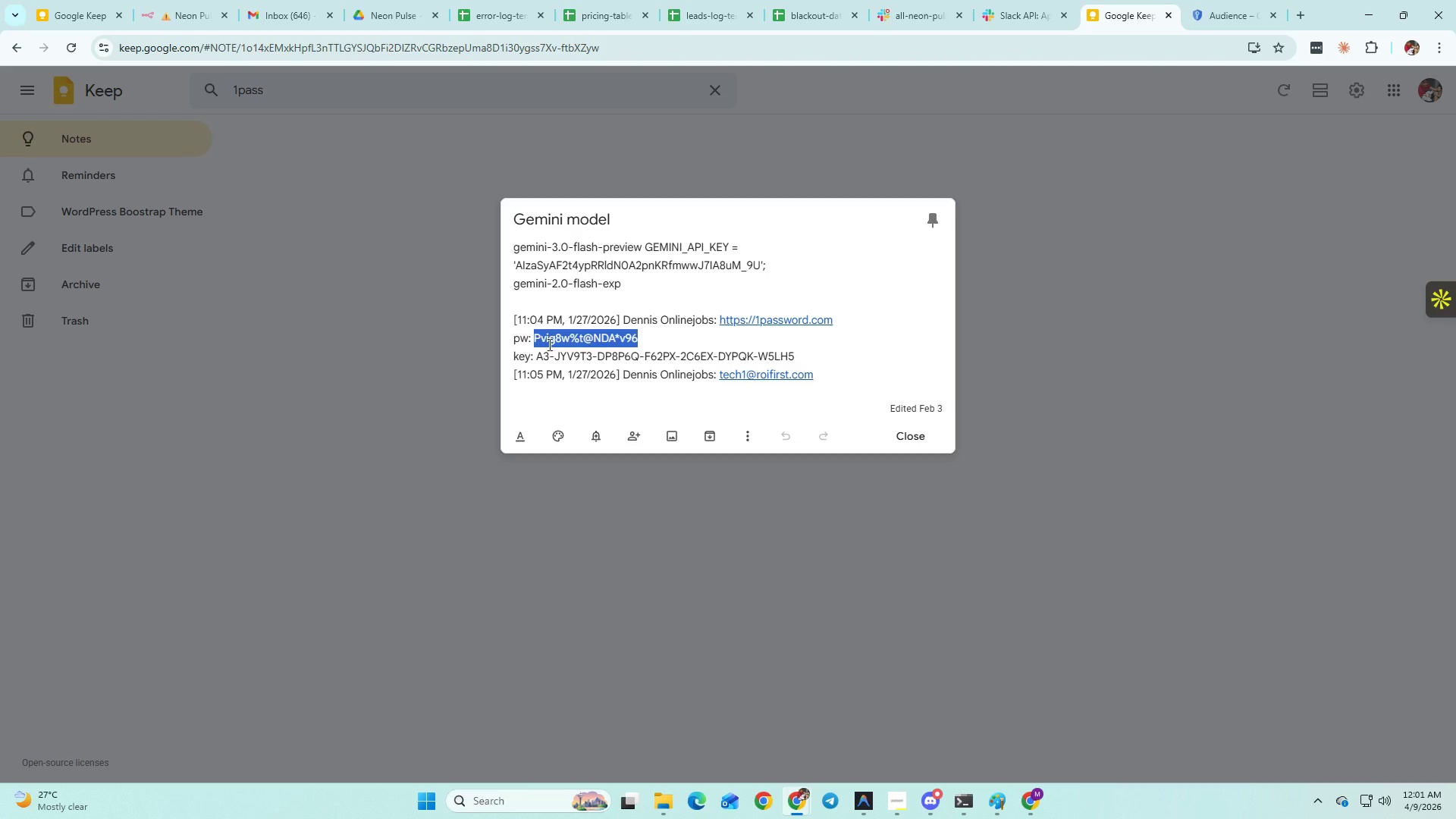 
key(Control+C)
 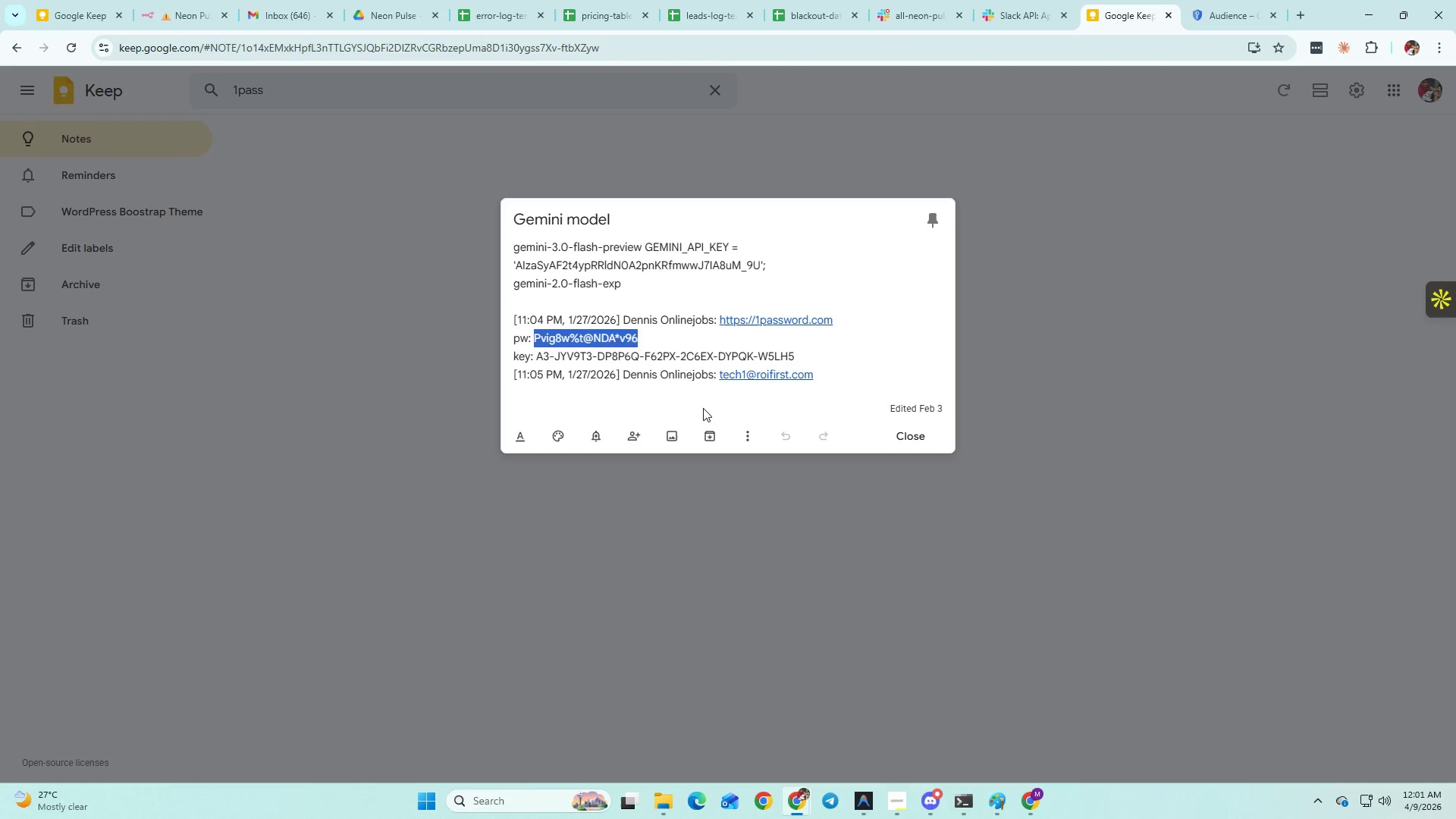 
key(Control+C)
 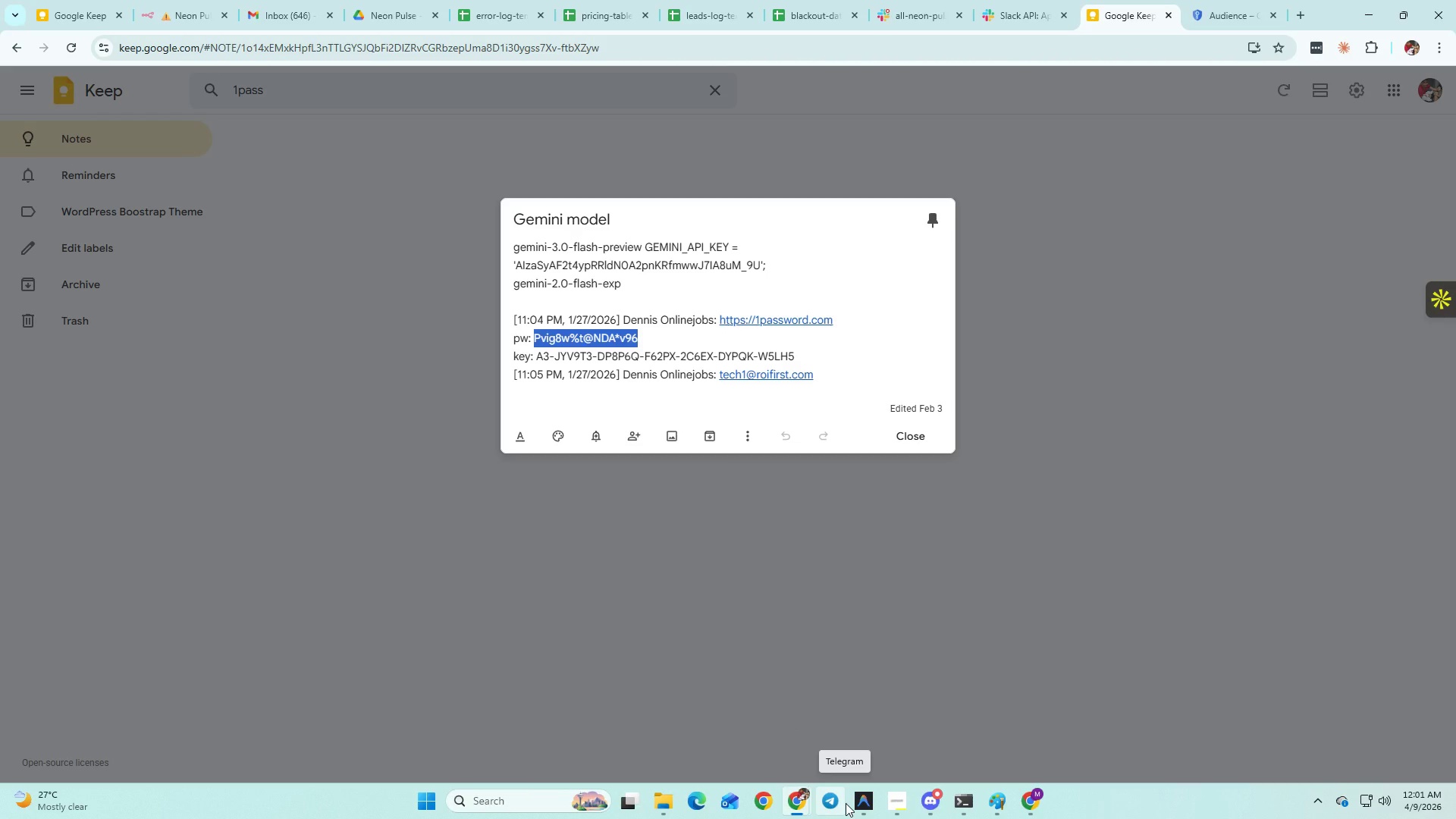 
wait(9.66)
 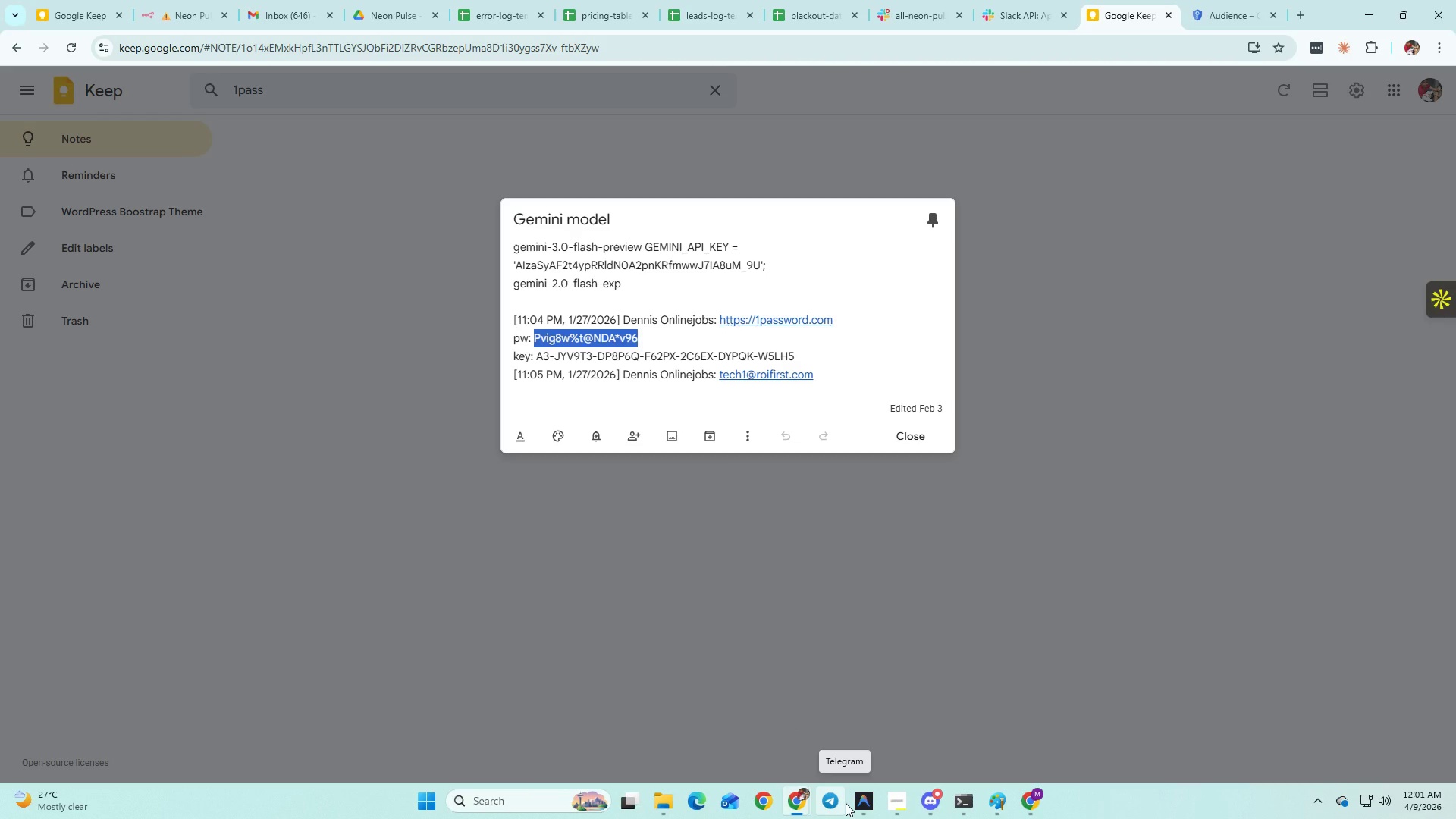 
key(Control+C)
 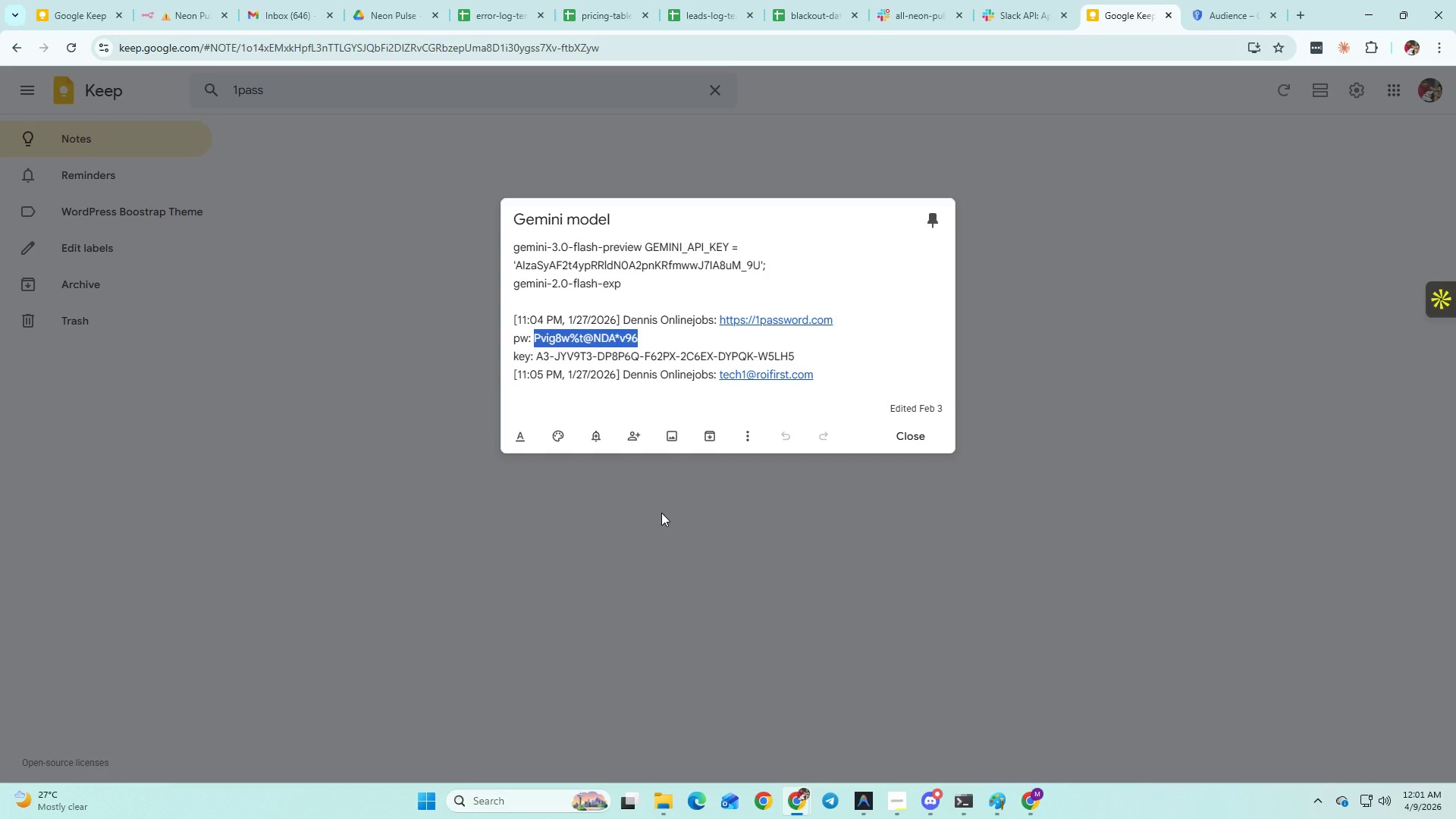 
wait(8.0)
 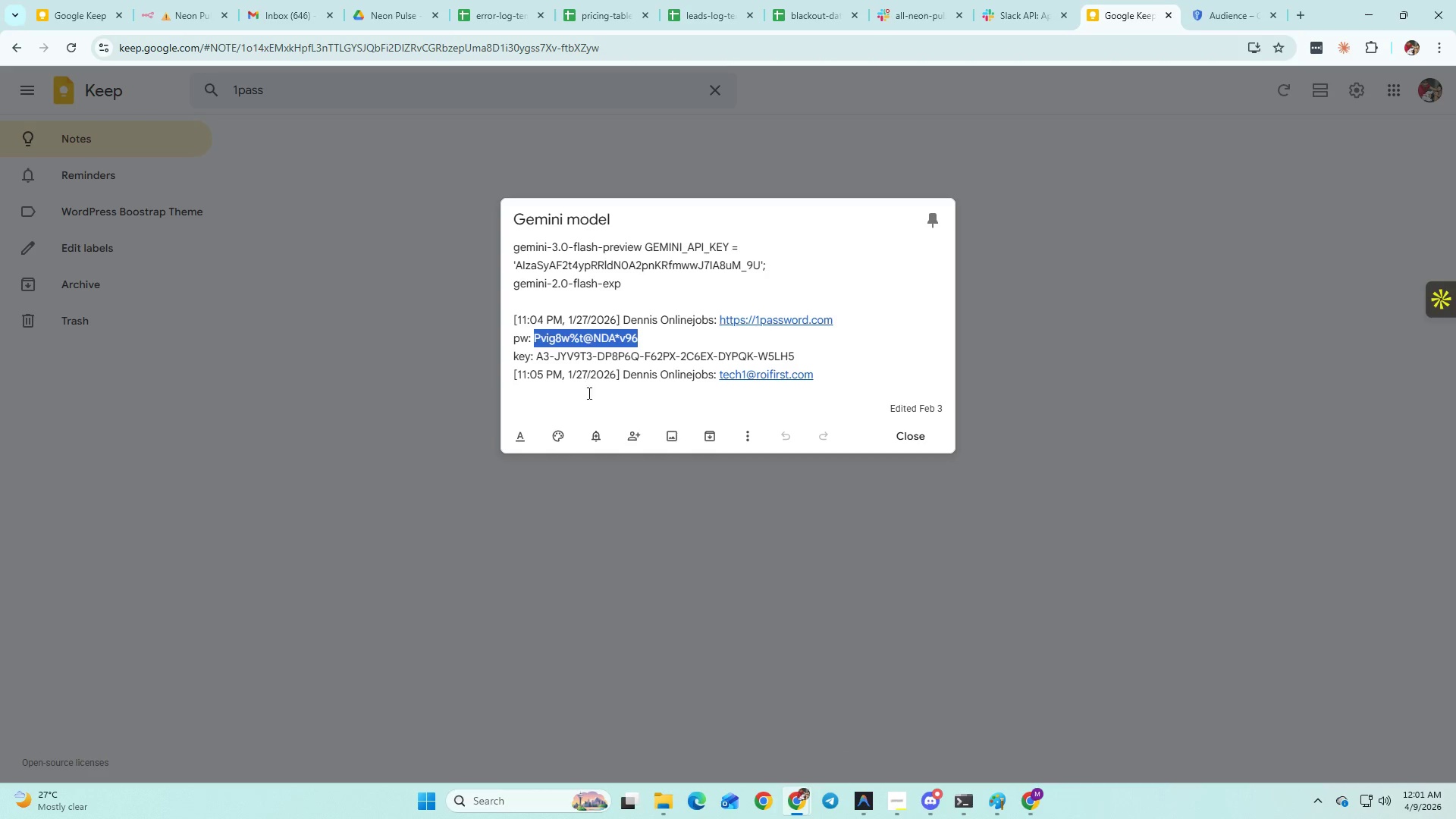 
left_click([919, 809])
 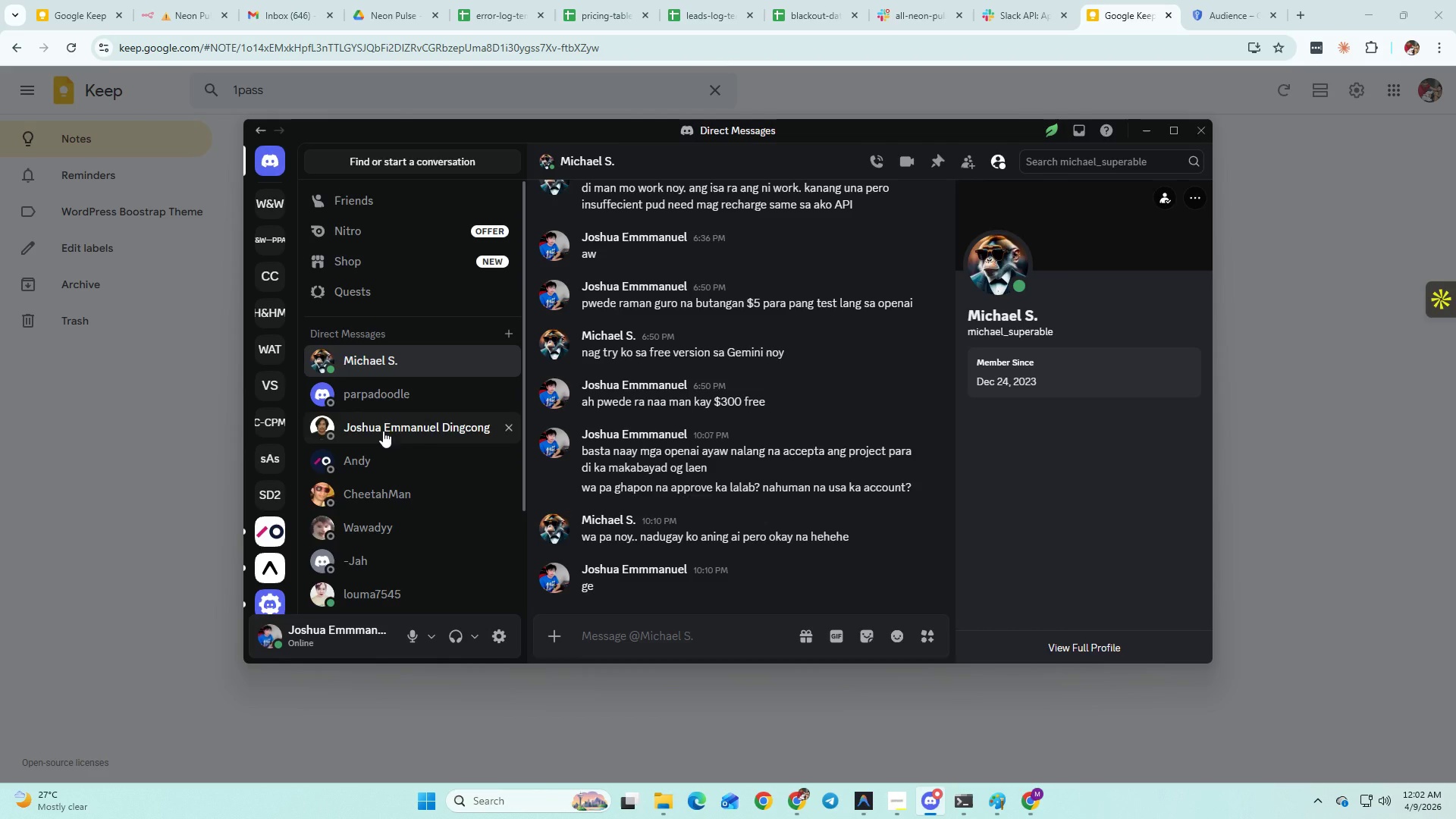 
left_click([383, 431])
 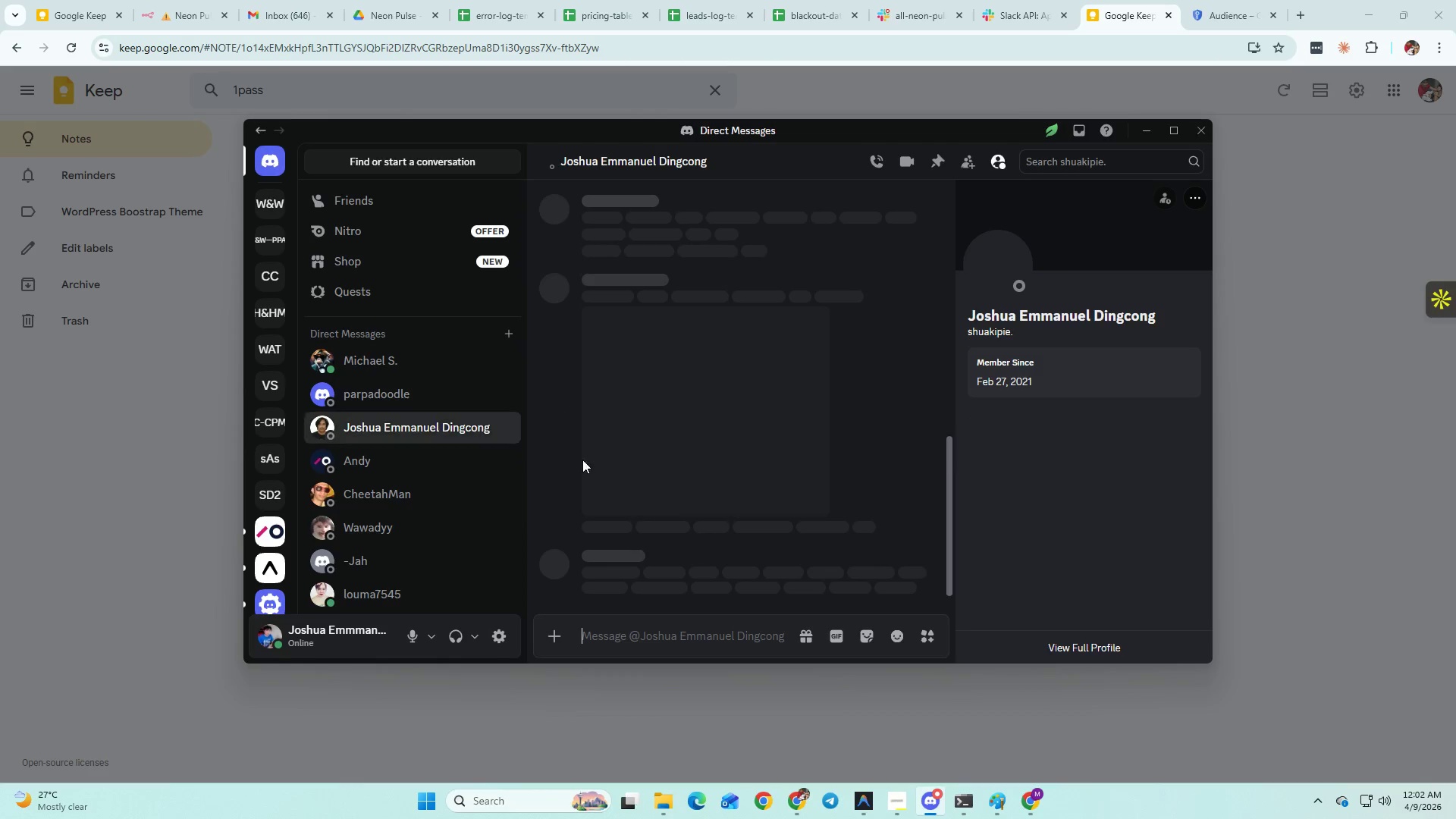 
key(Control+V)
 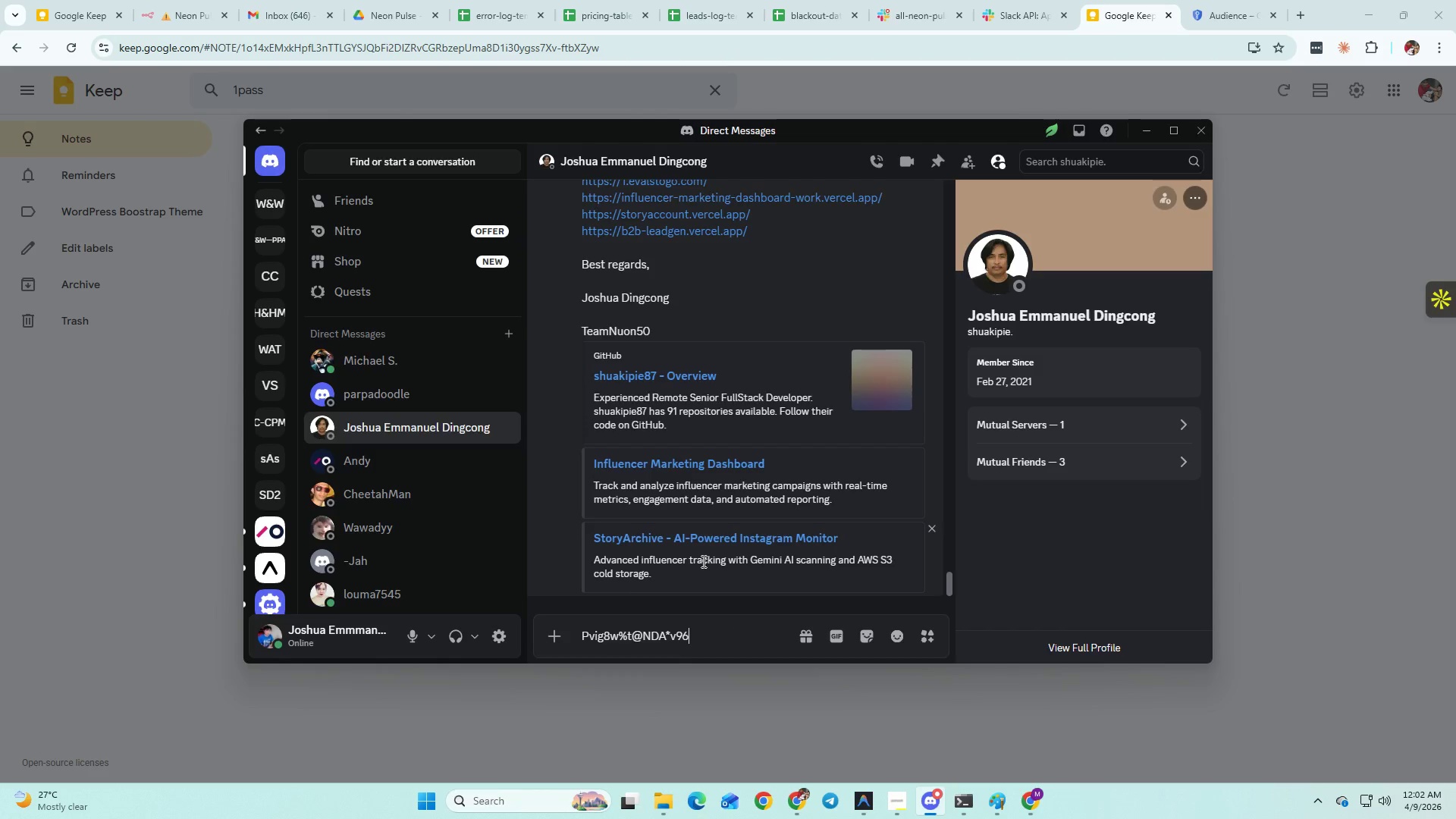 
key(Enter)
 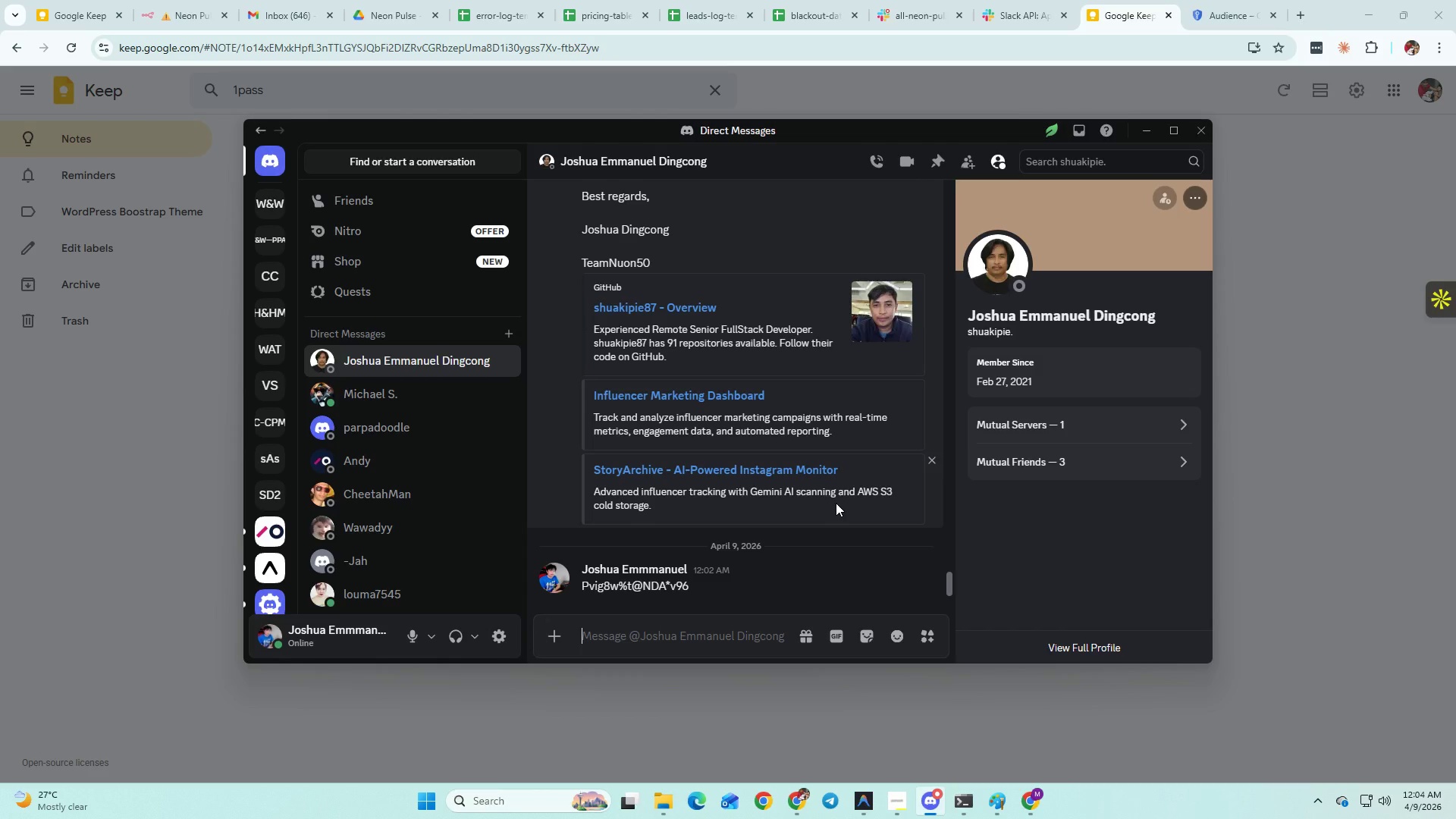 
wait(160.14)
 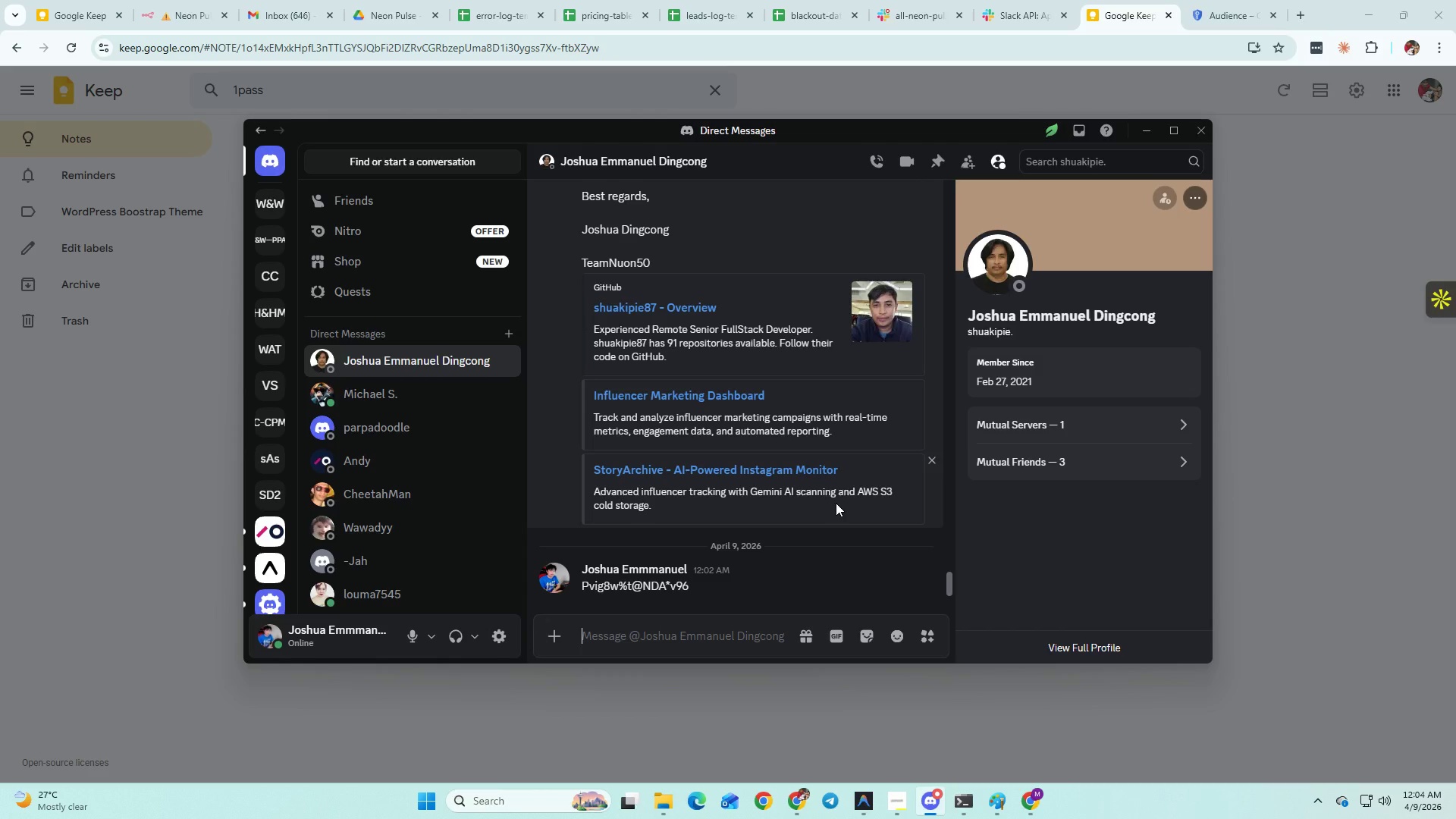 
left_click([901, 803])